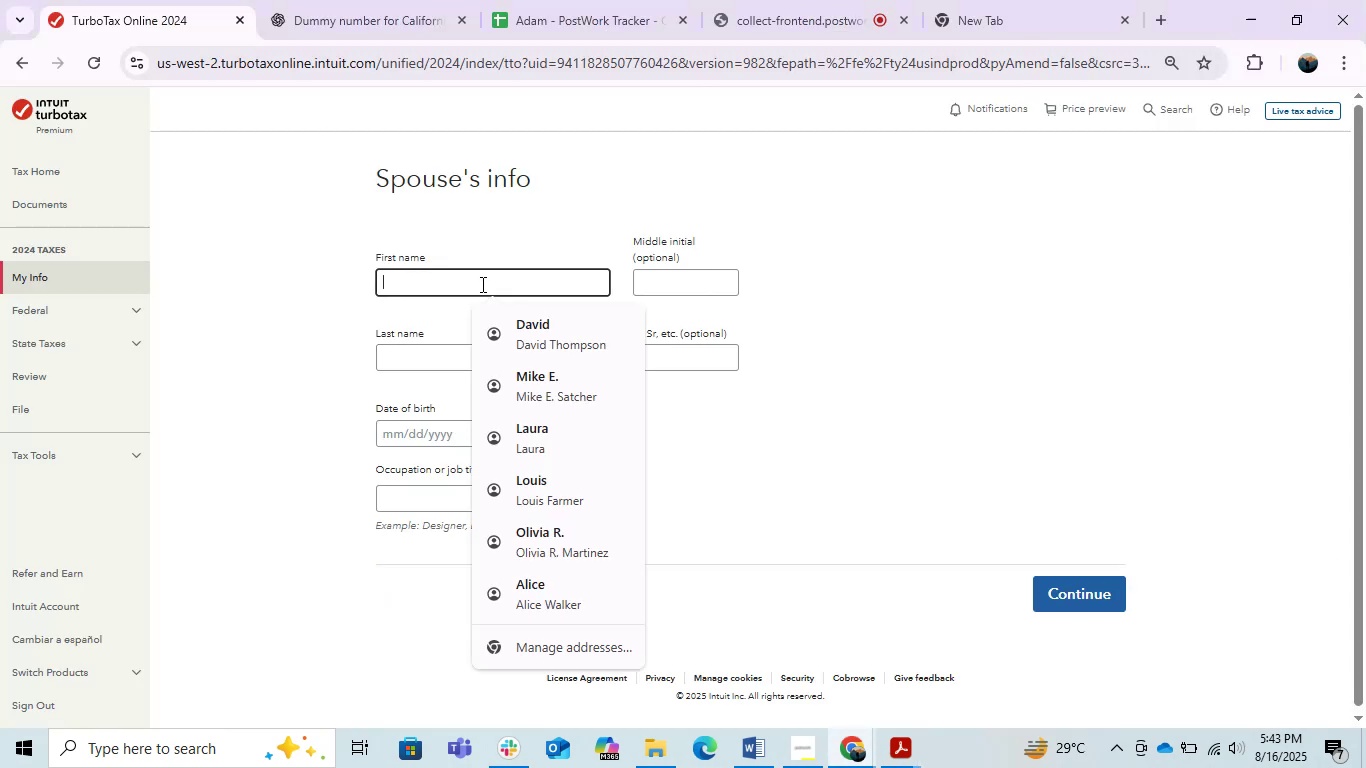 
key(Control+V)
 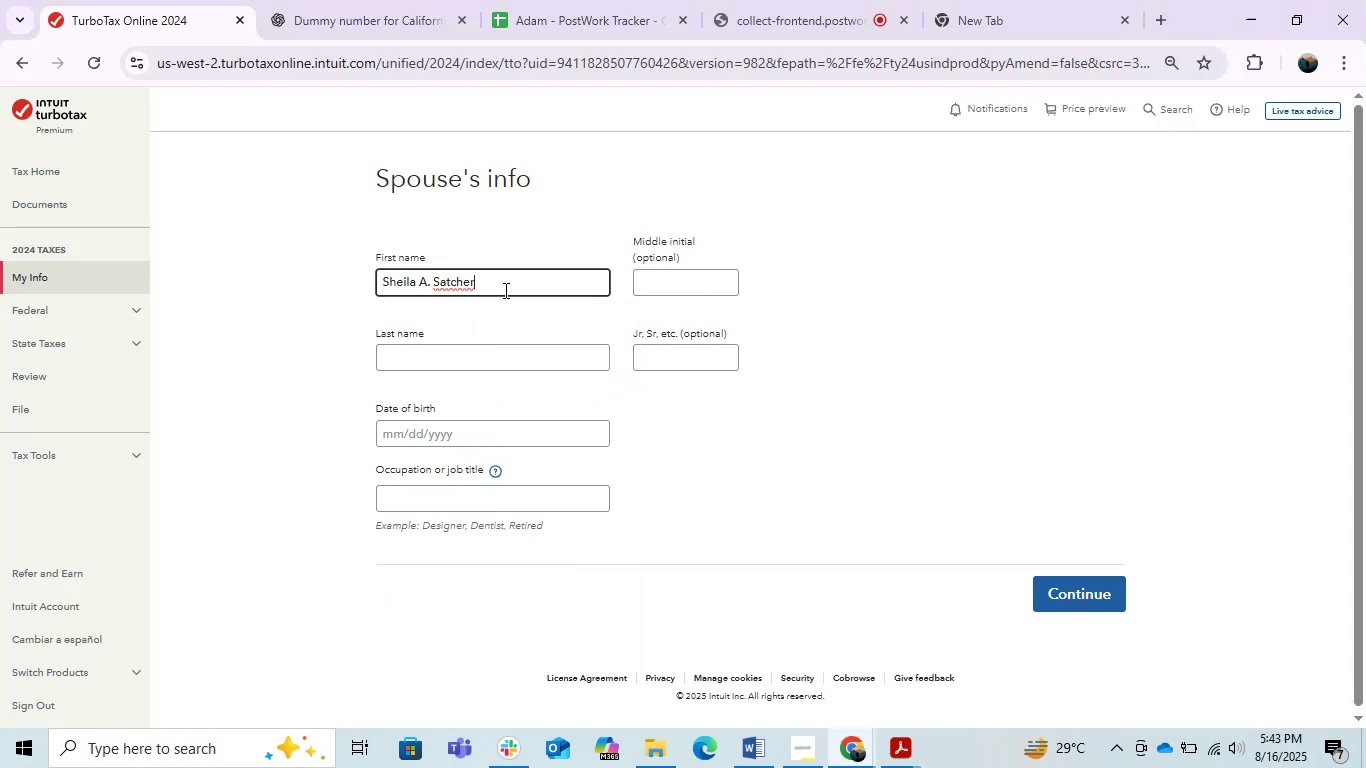 
left_click_drag(start_coordinate=[505, 286], to_coordinate=[433, 278])
 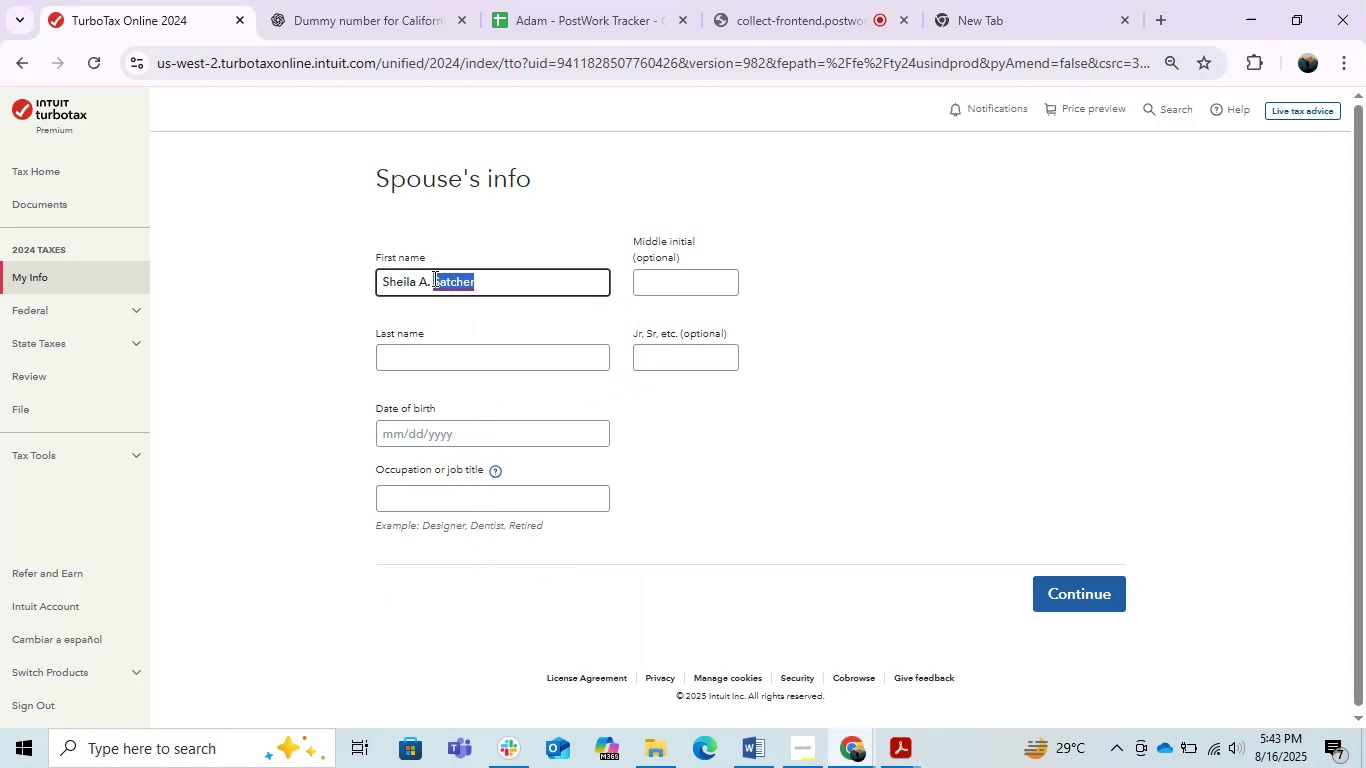 
key(Control+X)
 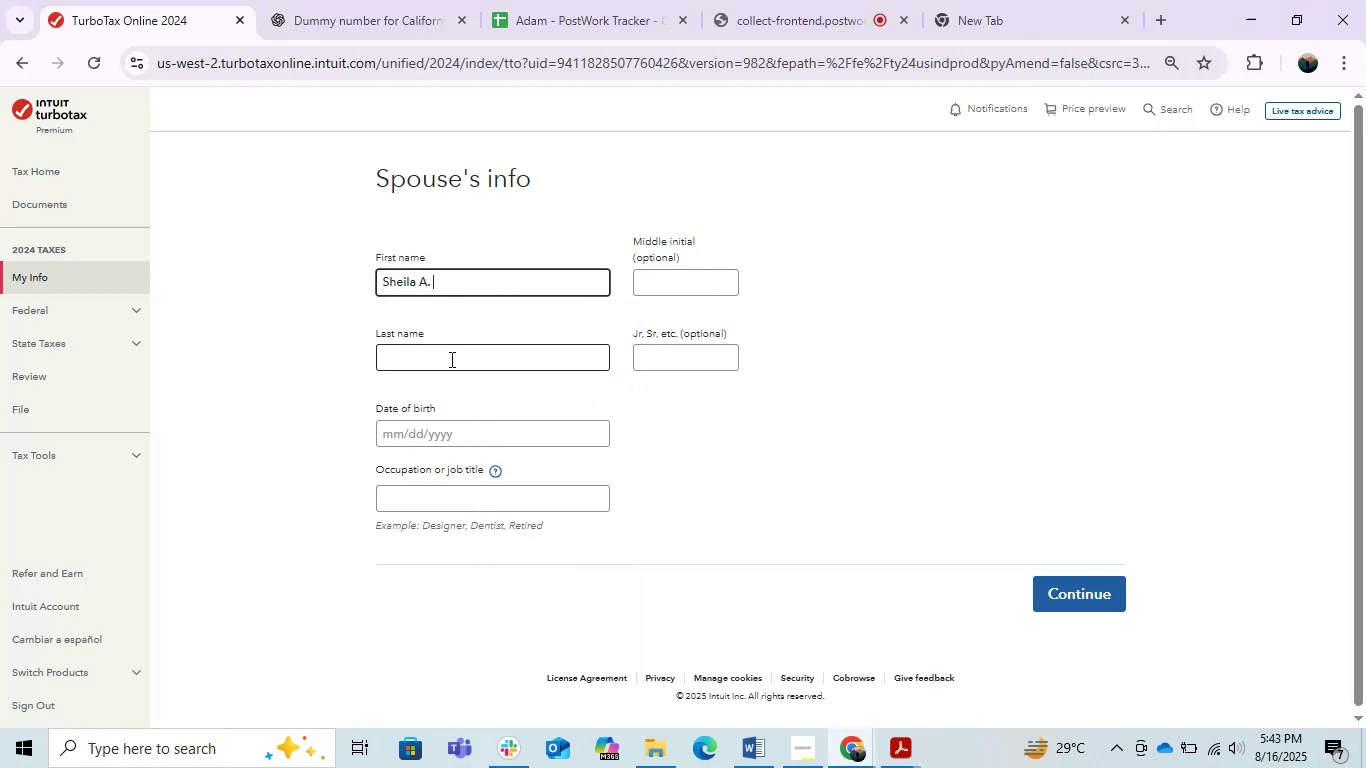 
left_click([450, 359])
 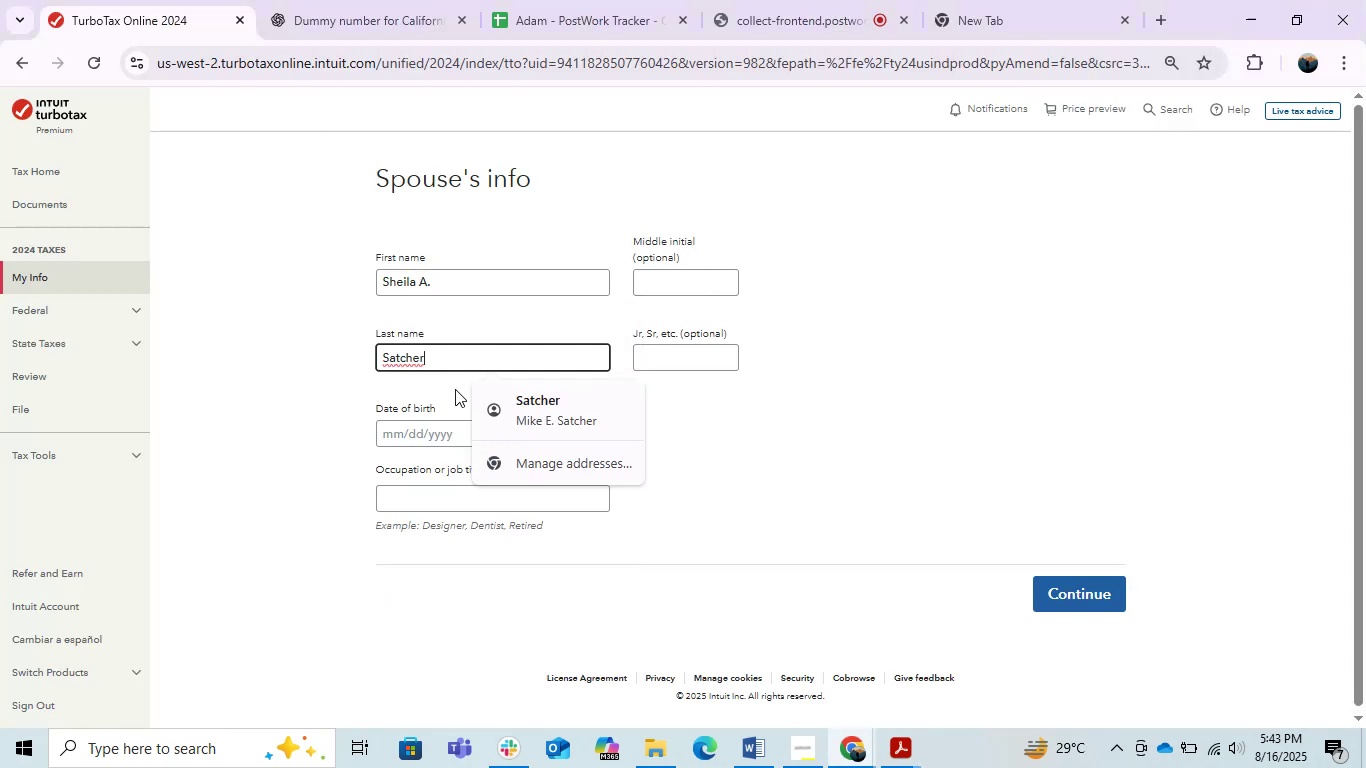 
key(Control+V)
 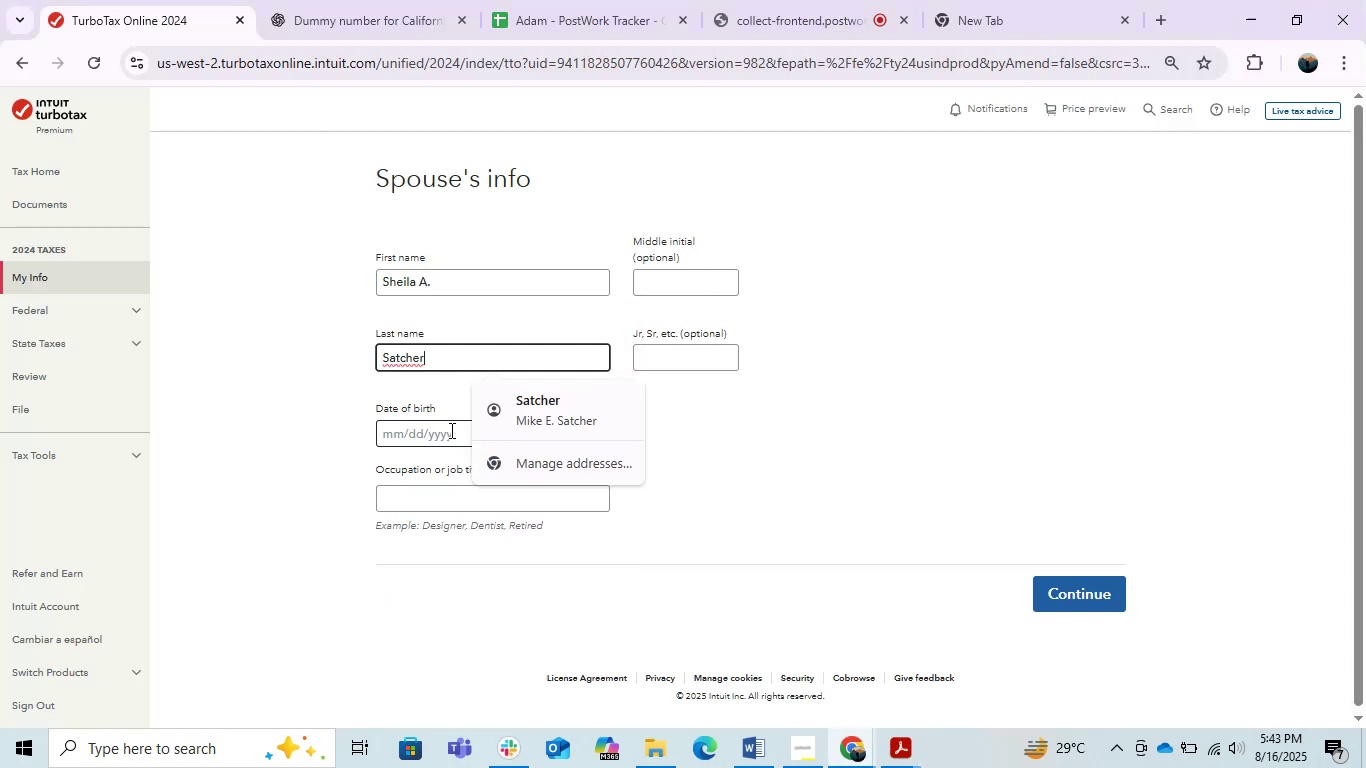 
left_click([438, 434])
 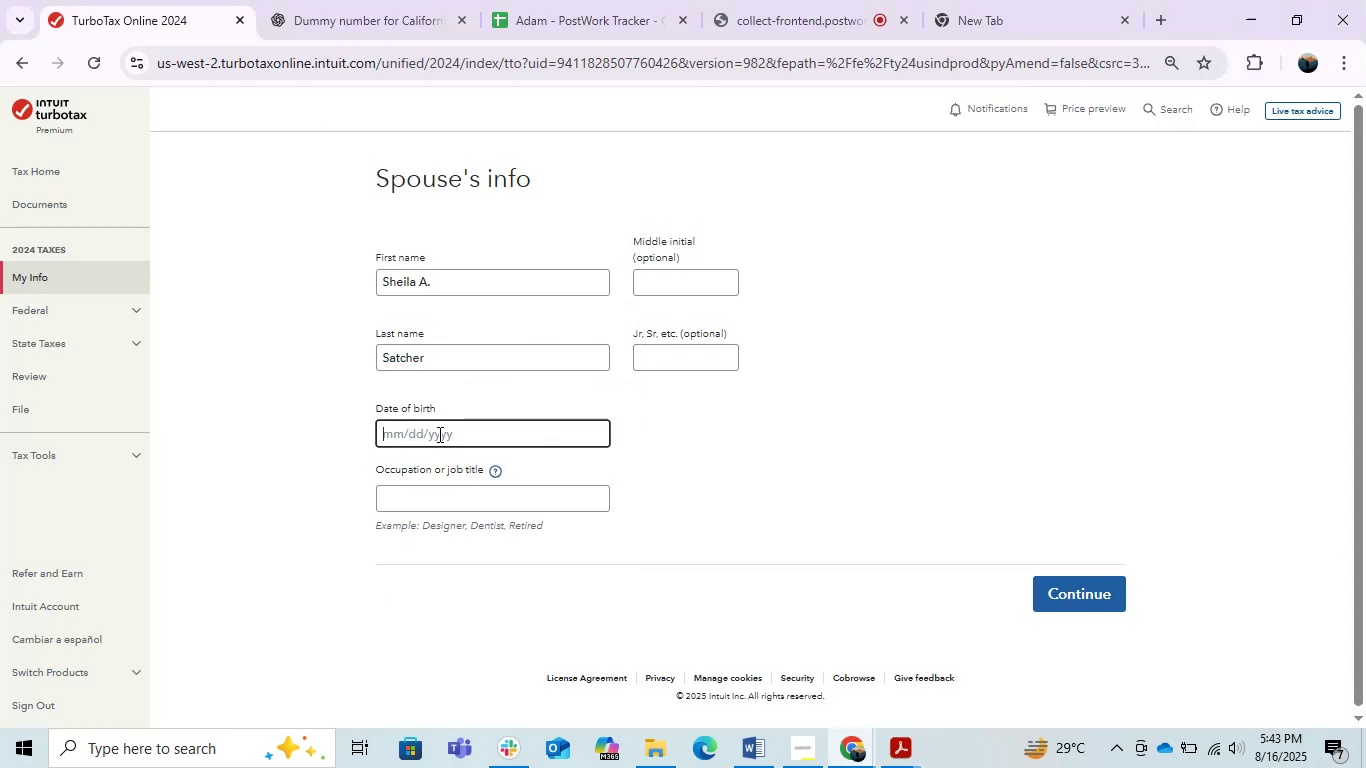 
key(Alt+AltLeft)
 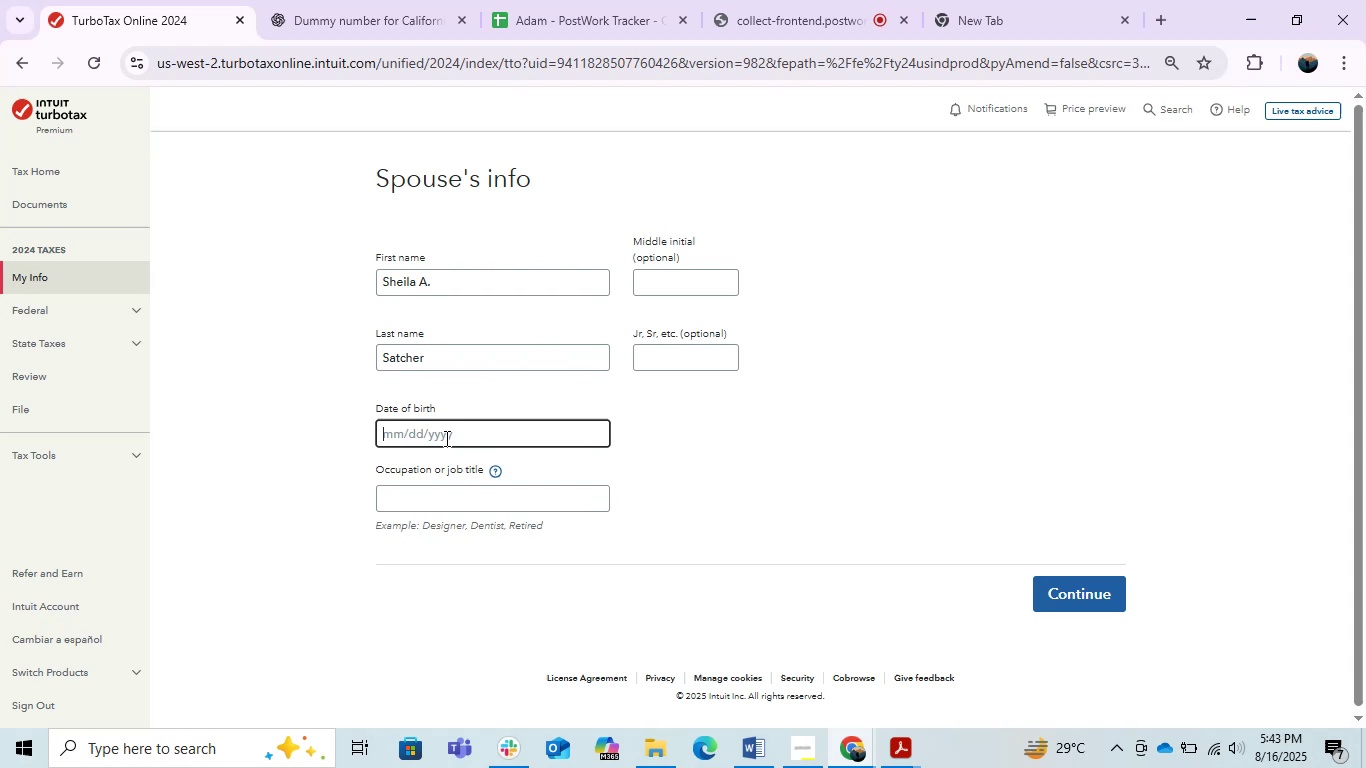 
key(Alt+Tab)
 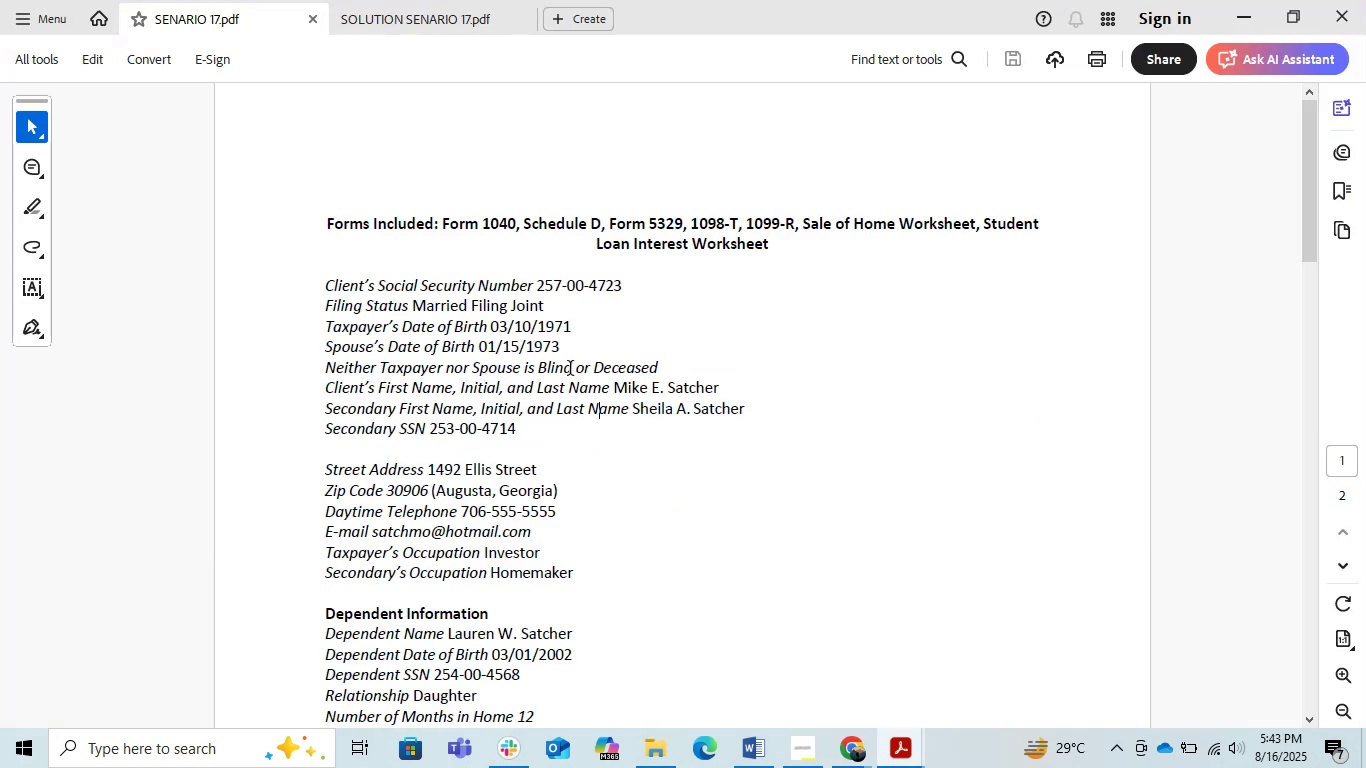 
left_click_drag(start_coordinate=[572, 349], to_coordinate=[514, 353])
 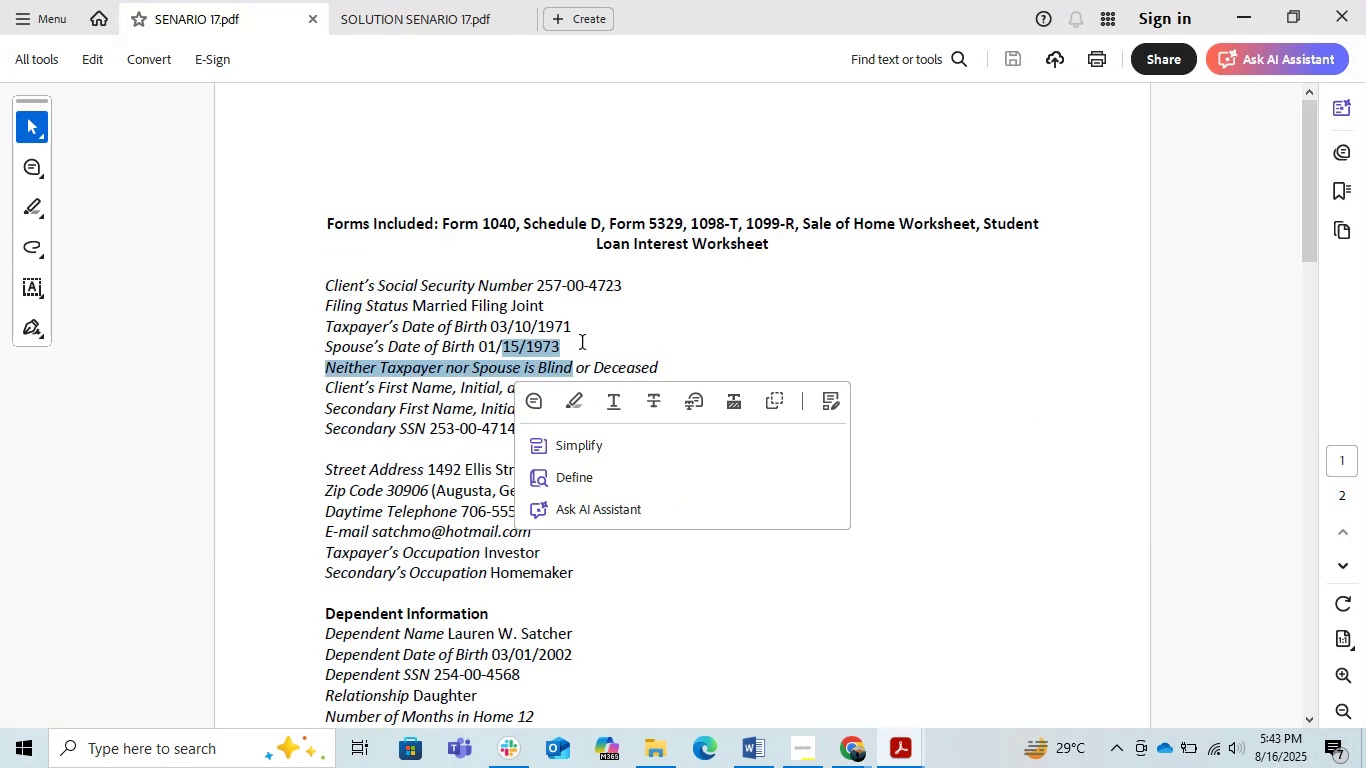 
left_click([583, 343])
 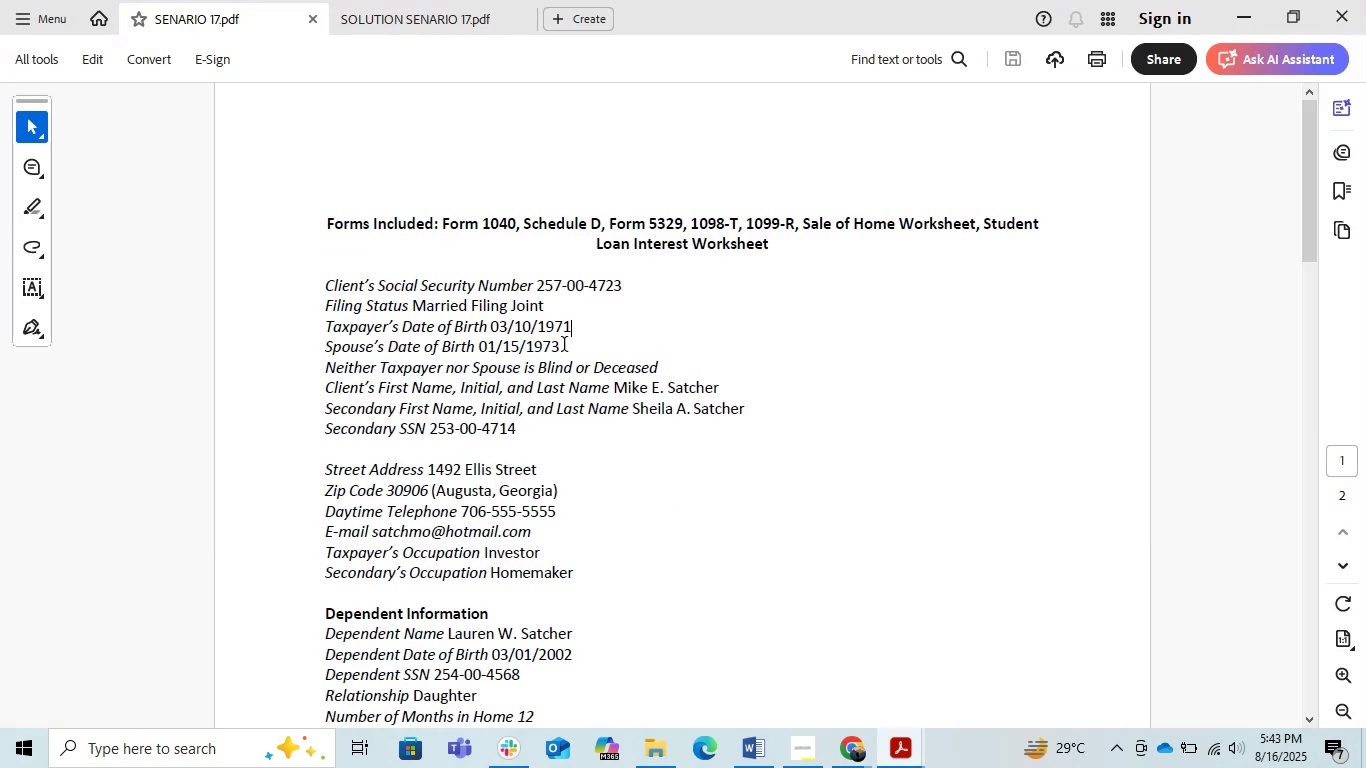 
left_click_drag(start_coordinate=[561, 345], to_coordinate=[479, 358])
 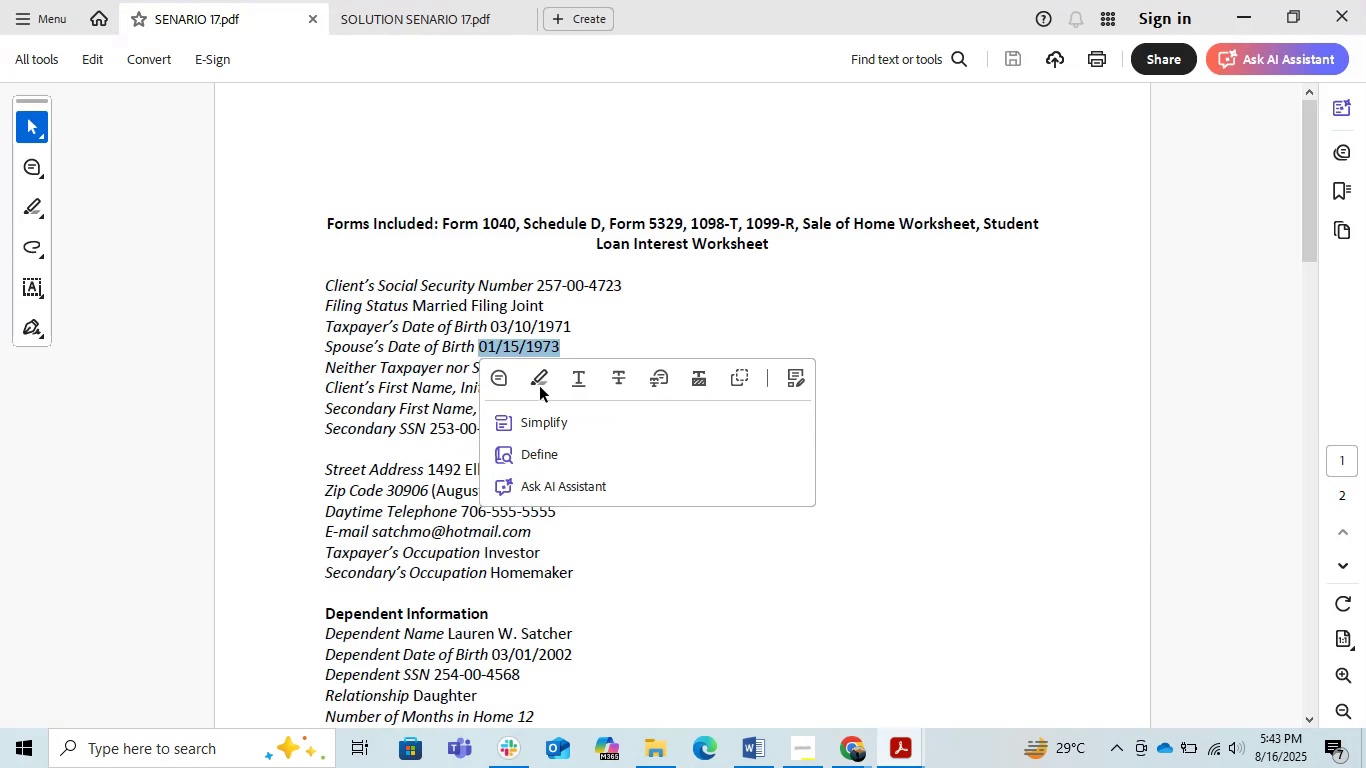 
key(Control+C)
 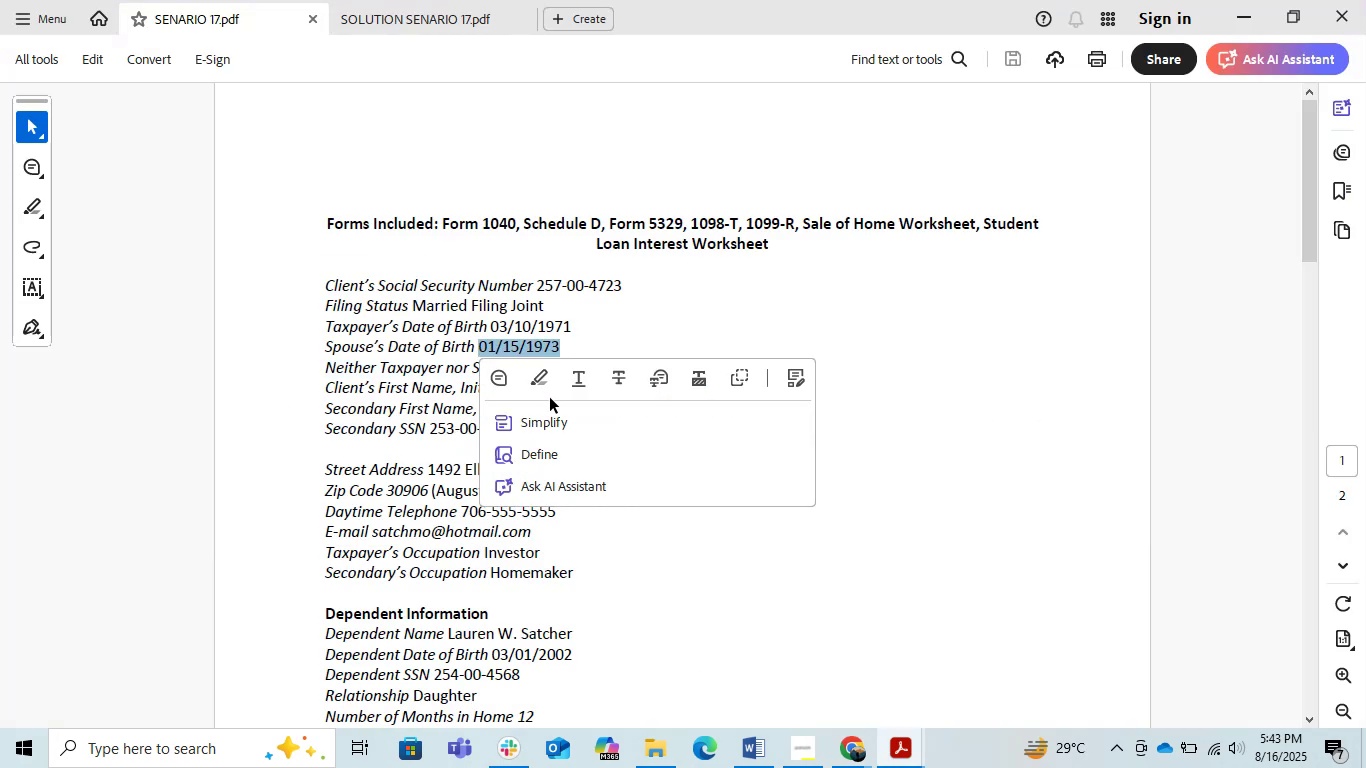 
key(Alt+Tab)
 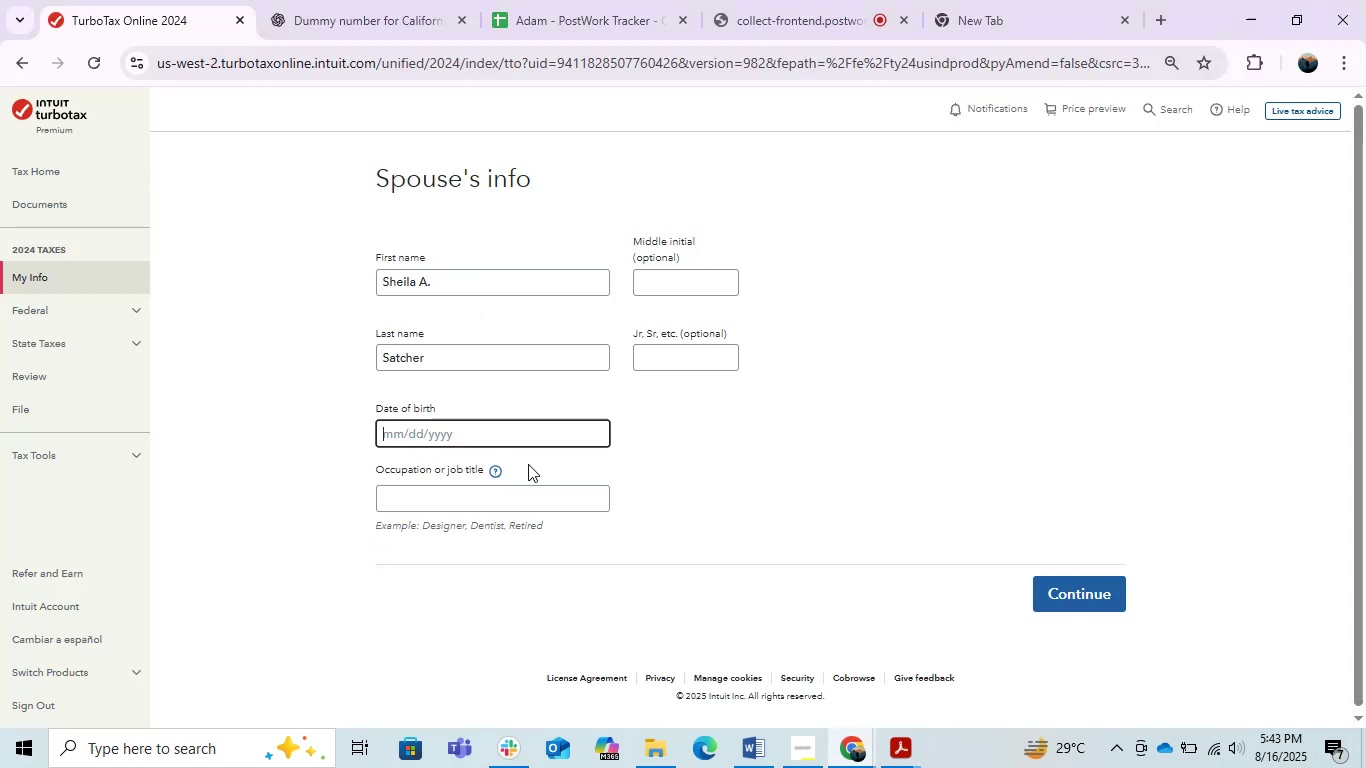 
key(Control+V)
 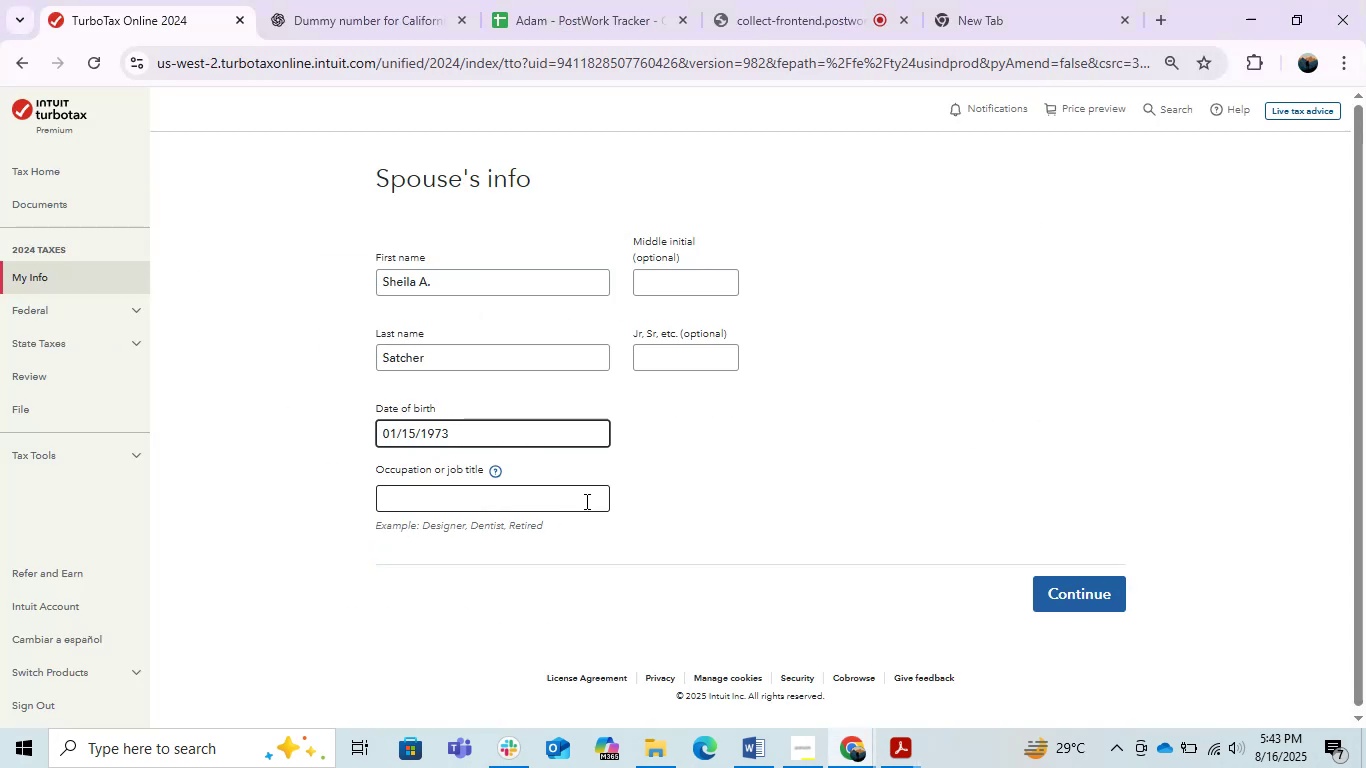 
left_click([569, 503])
 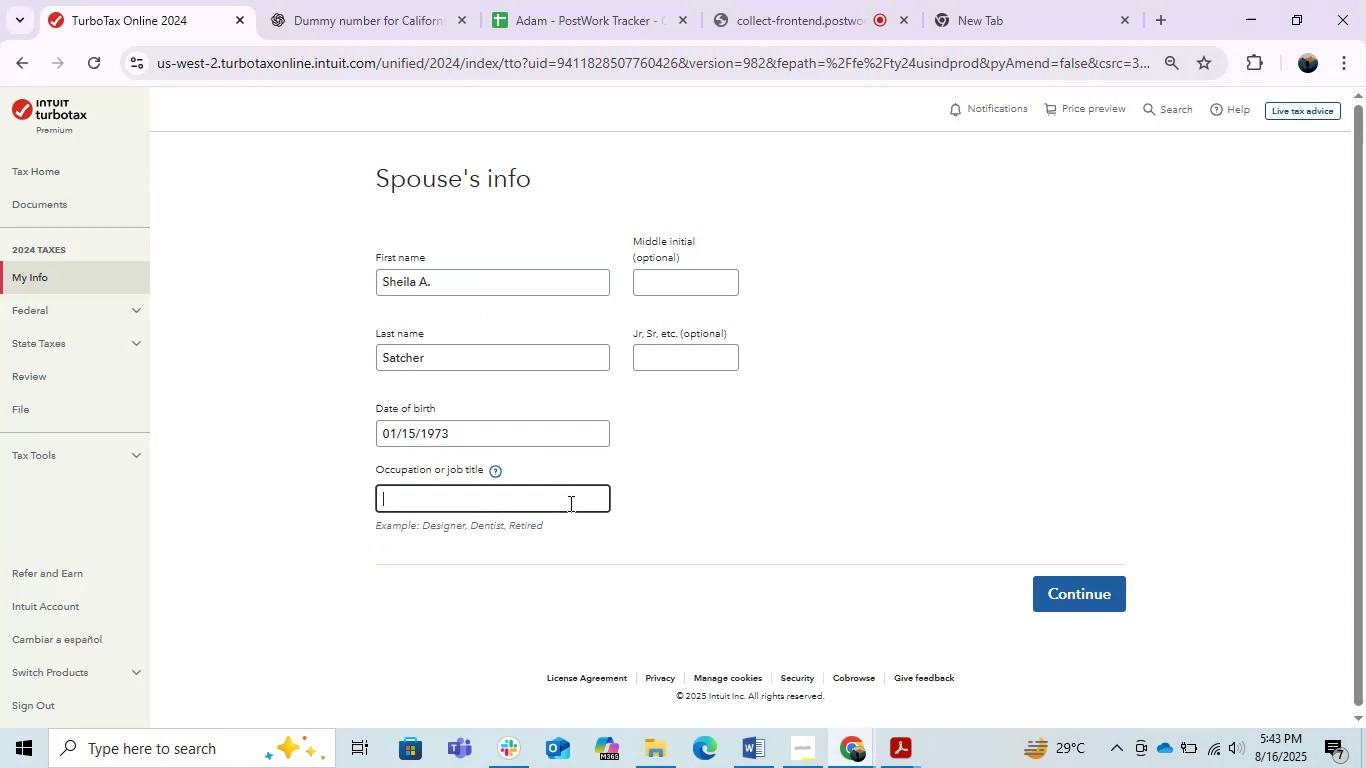 
key(Alt+AltLeft)
 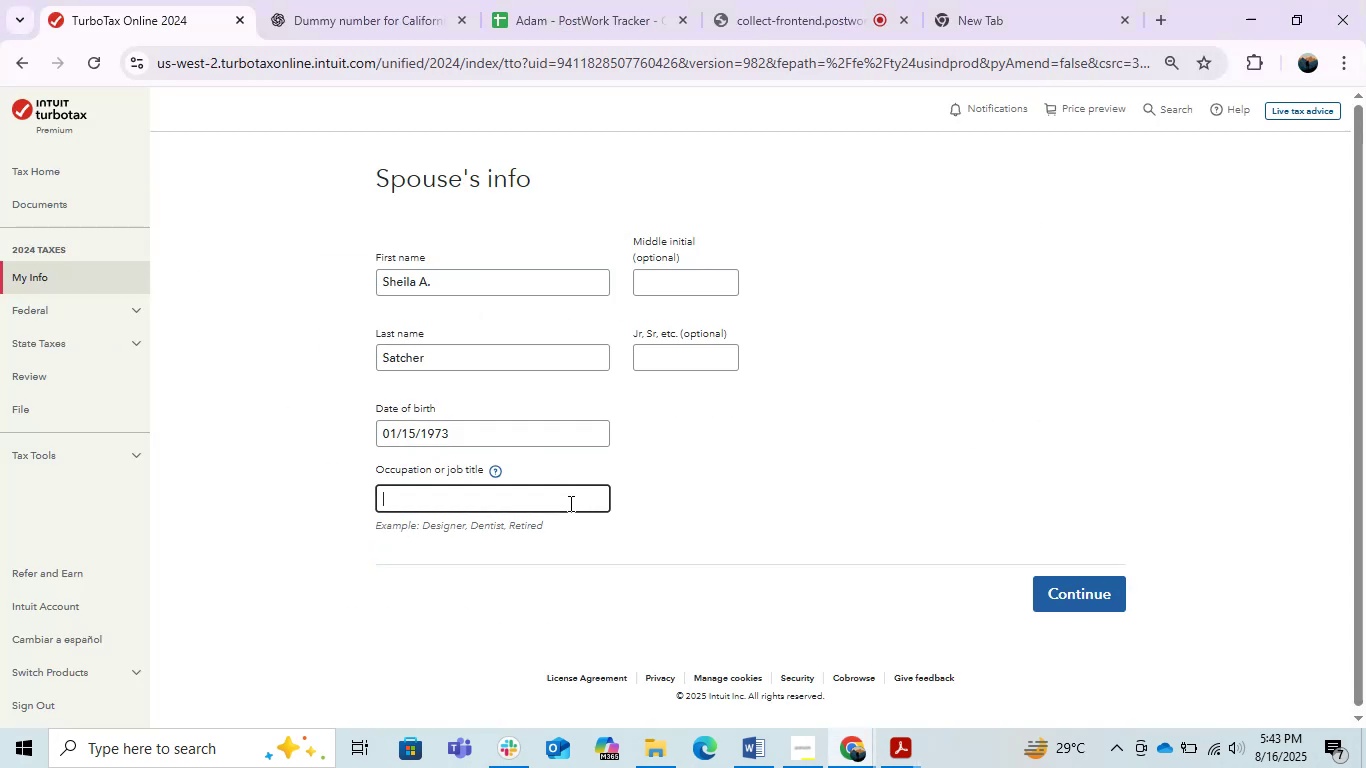 
key(Alt+Tab)
 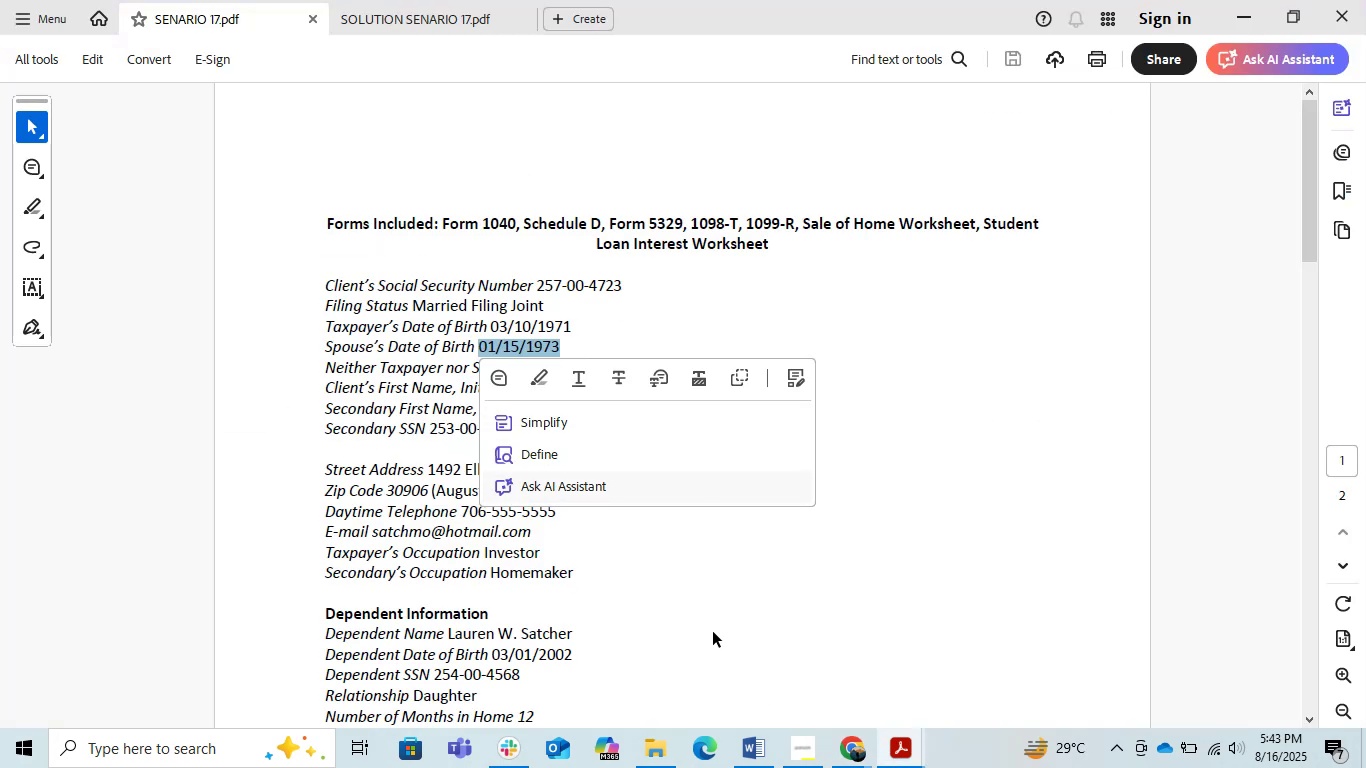 
left_click([685, 554])
 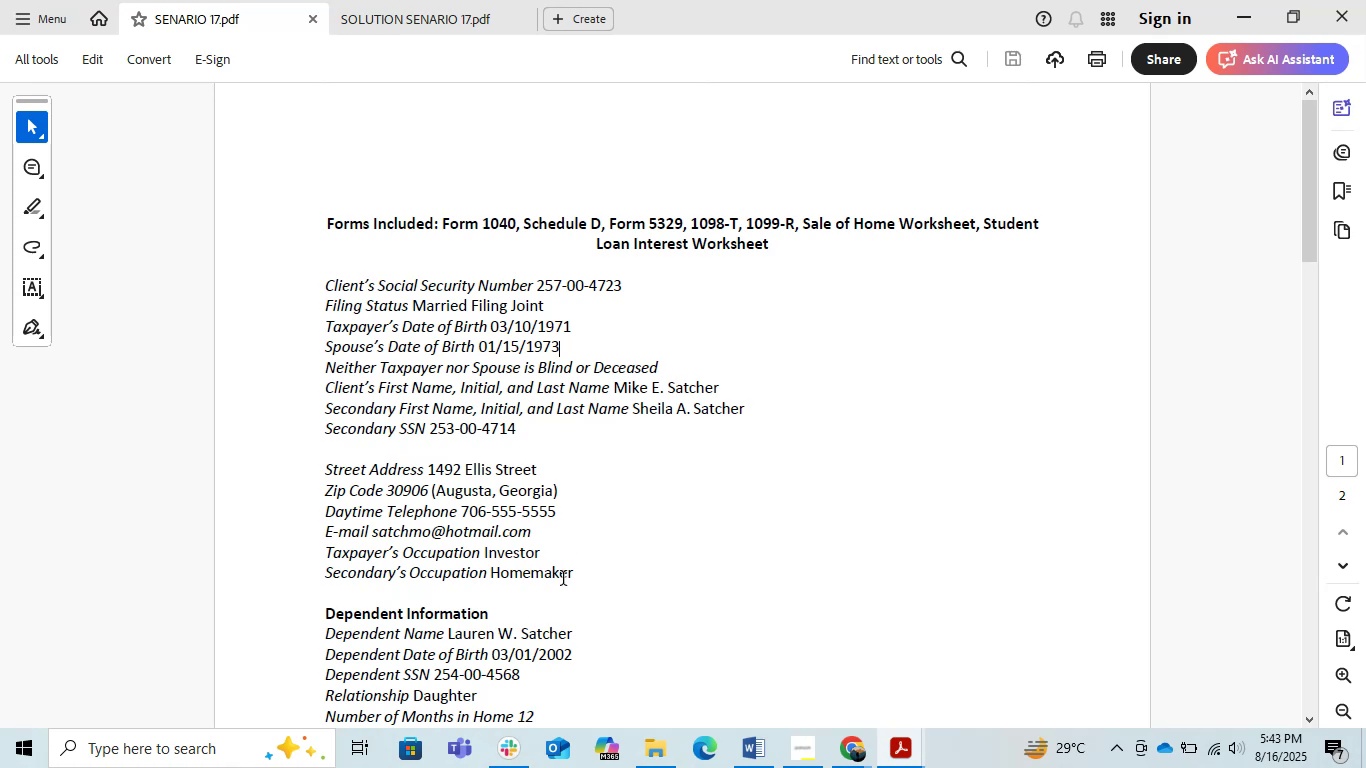 
left_click_drag(start_coordinate=[584, 576], to_coordinate=[495, 585])
 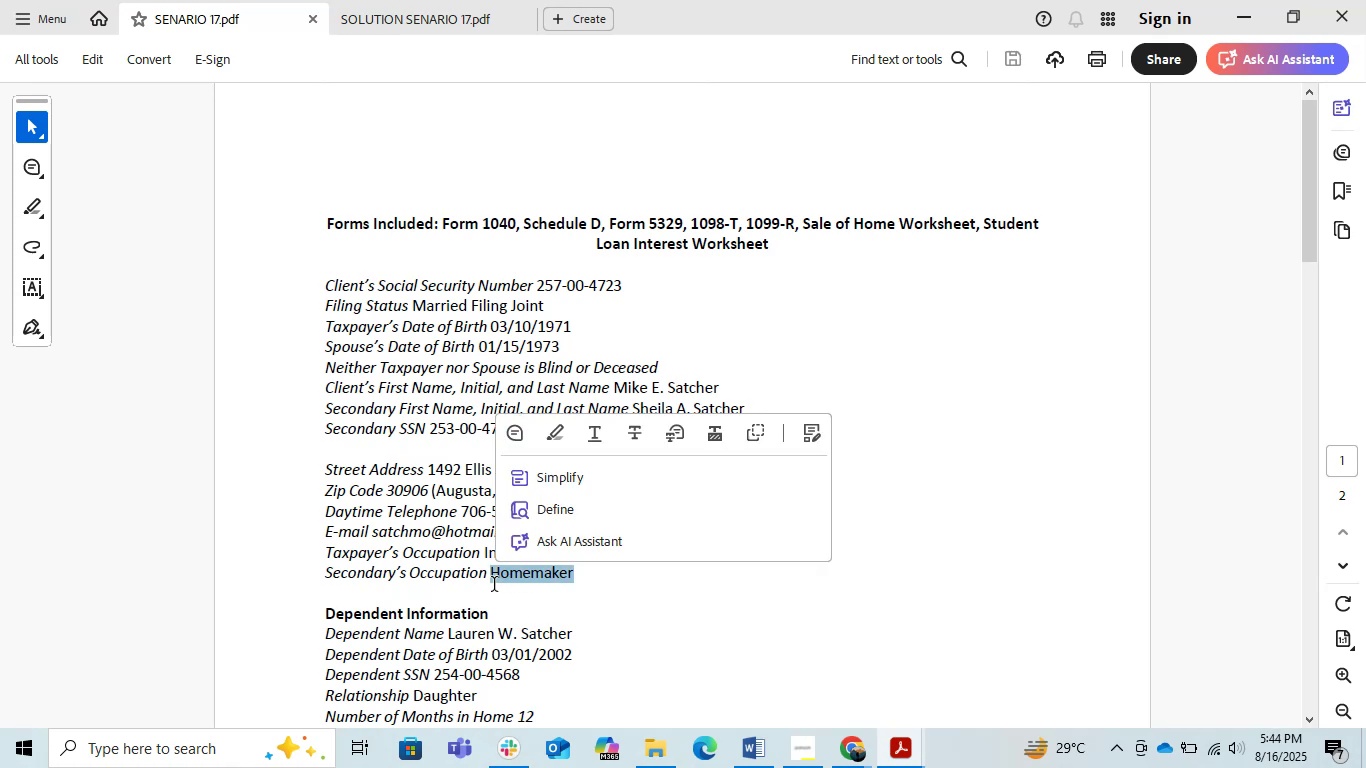 
key(Control+C)
 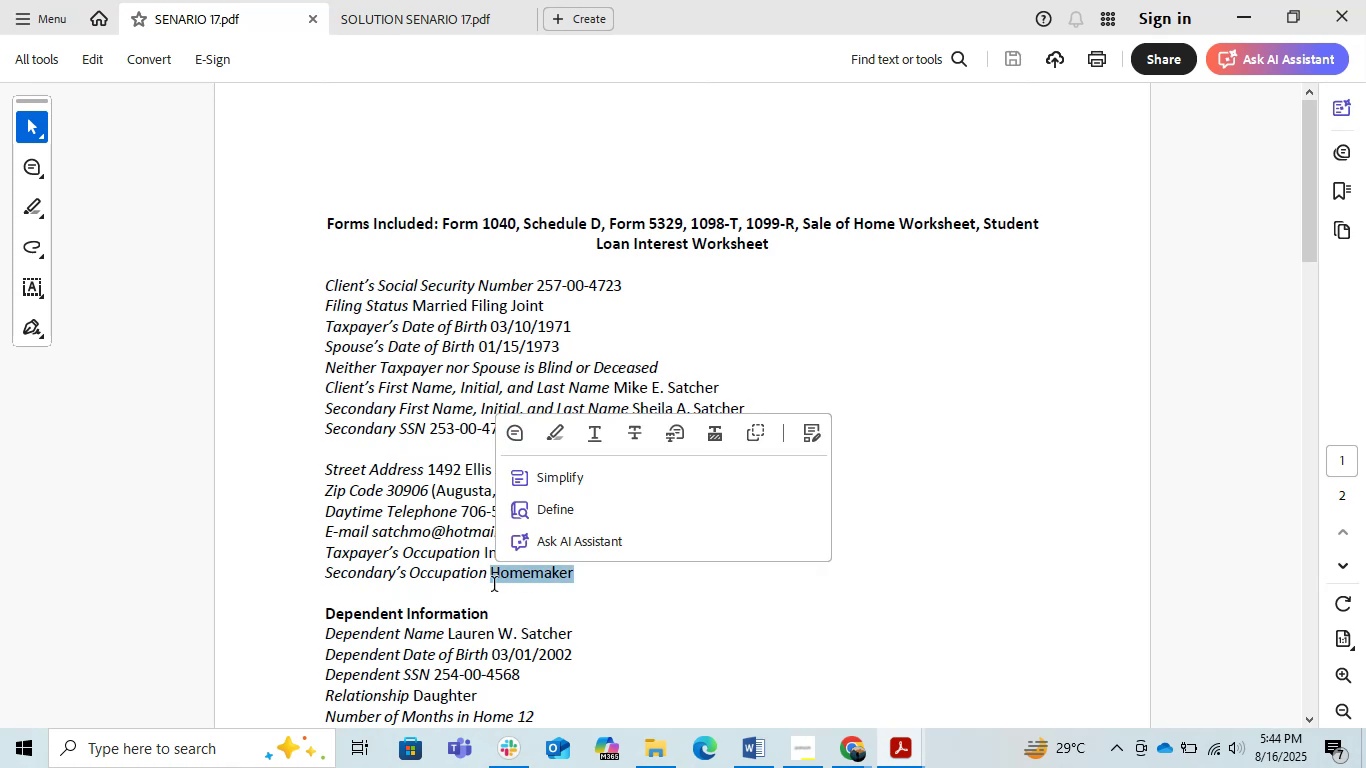 
key(Alt+Tab)
 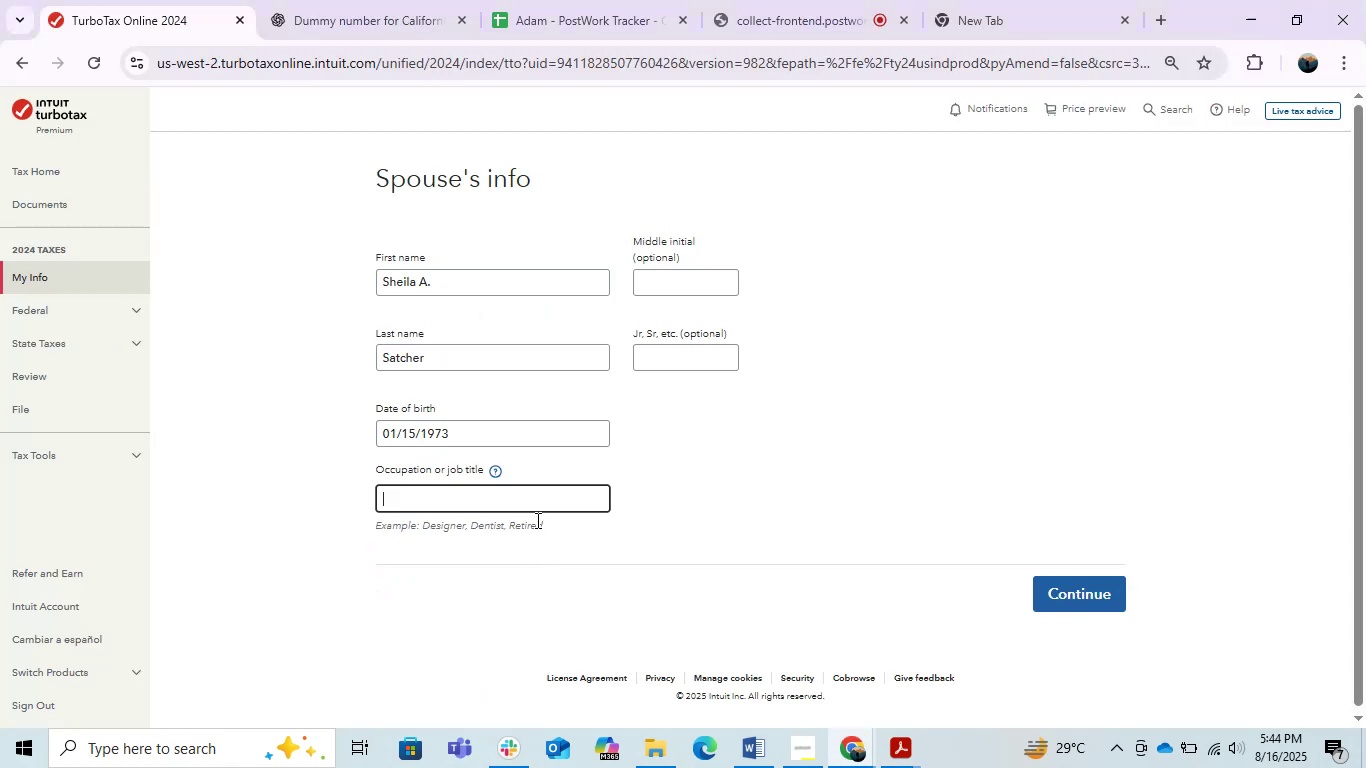 
key(Control+ControlLeft)
 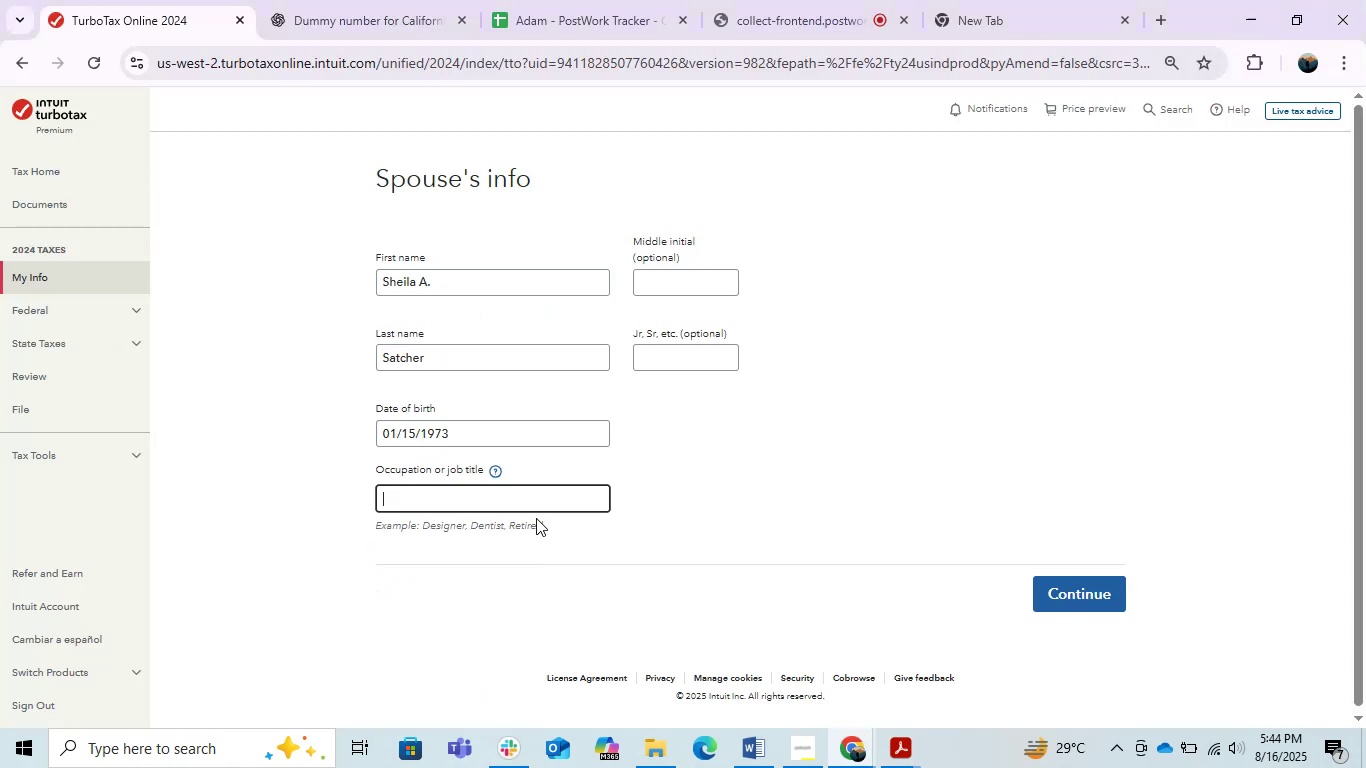 
key(Control+V)
 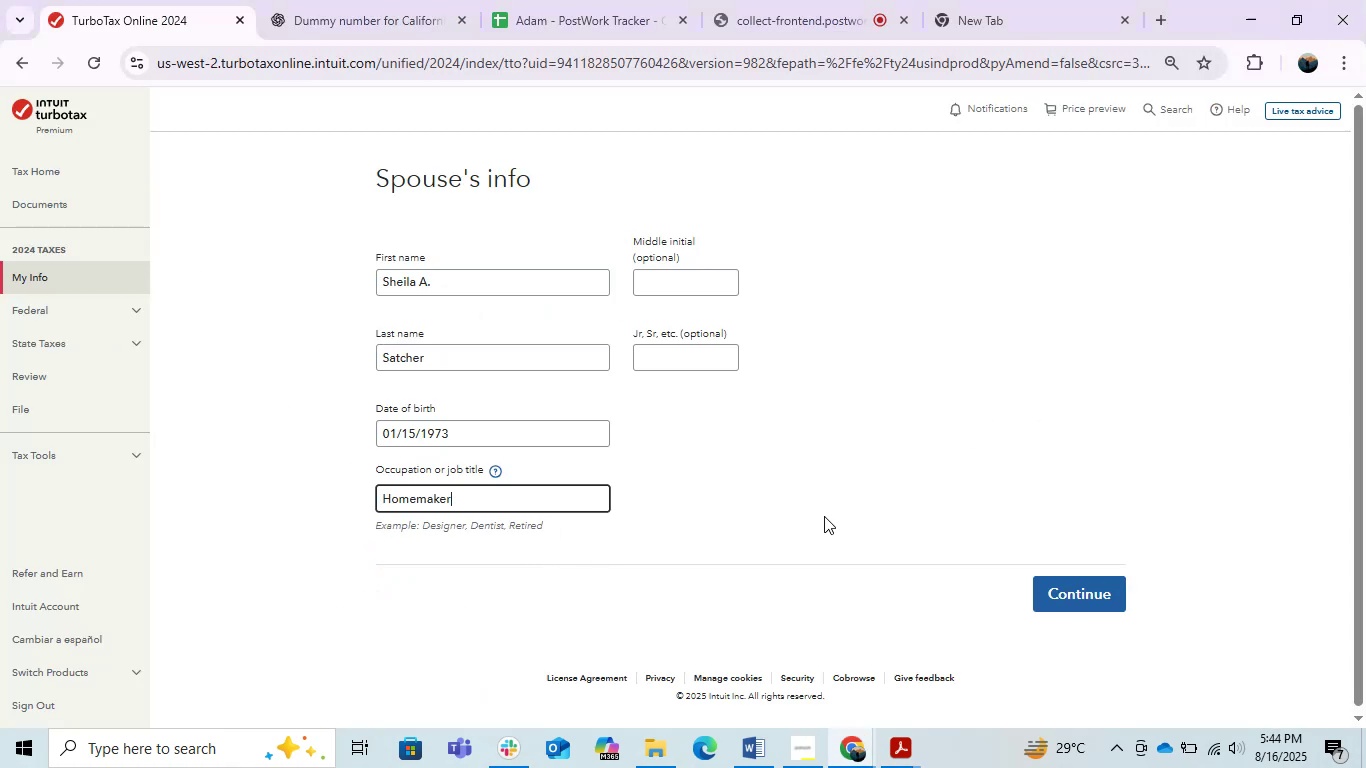 
left_click([984, 496])
 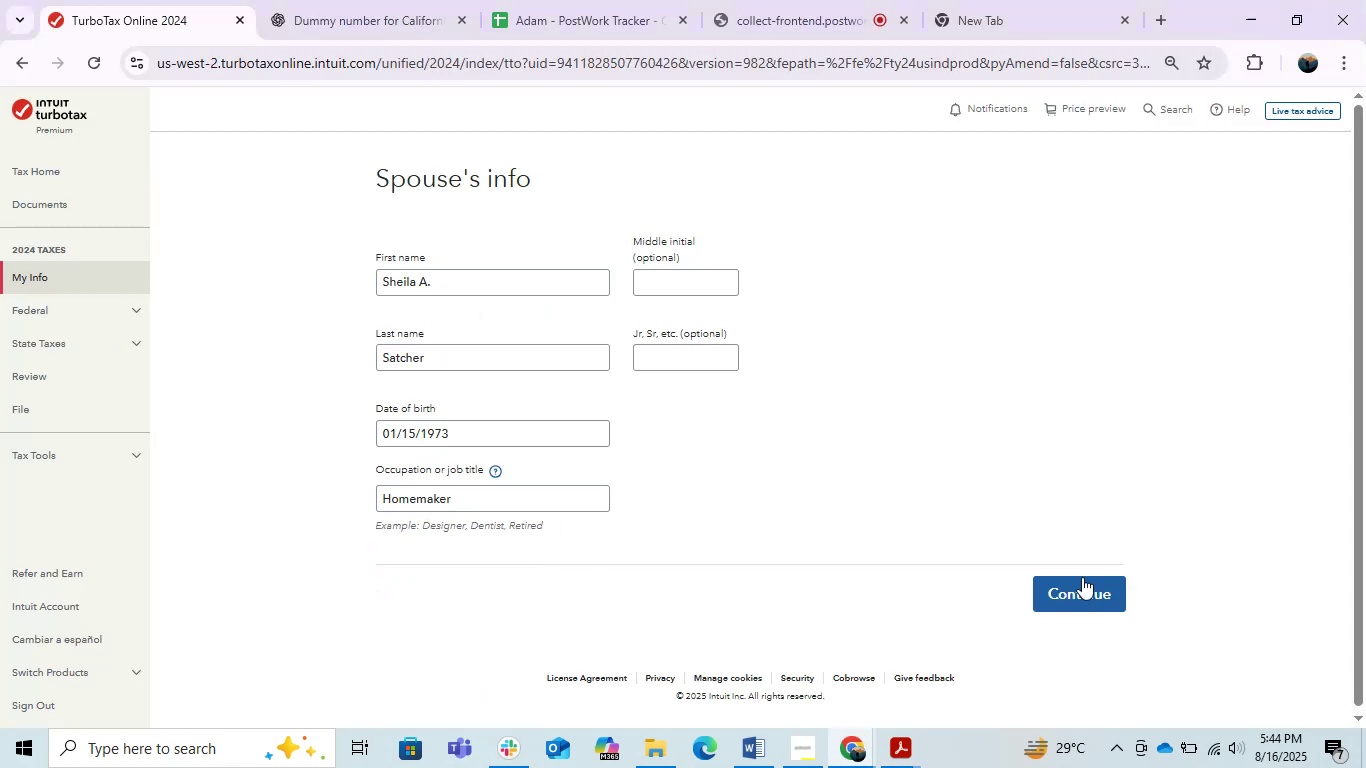 
left_click([1081, 578])
 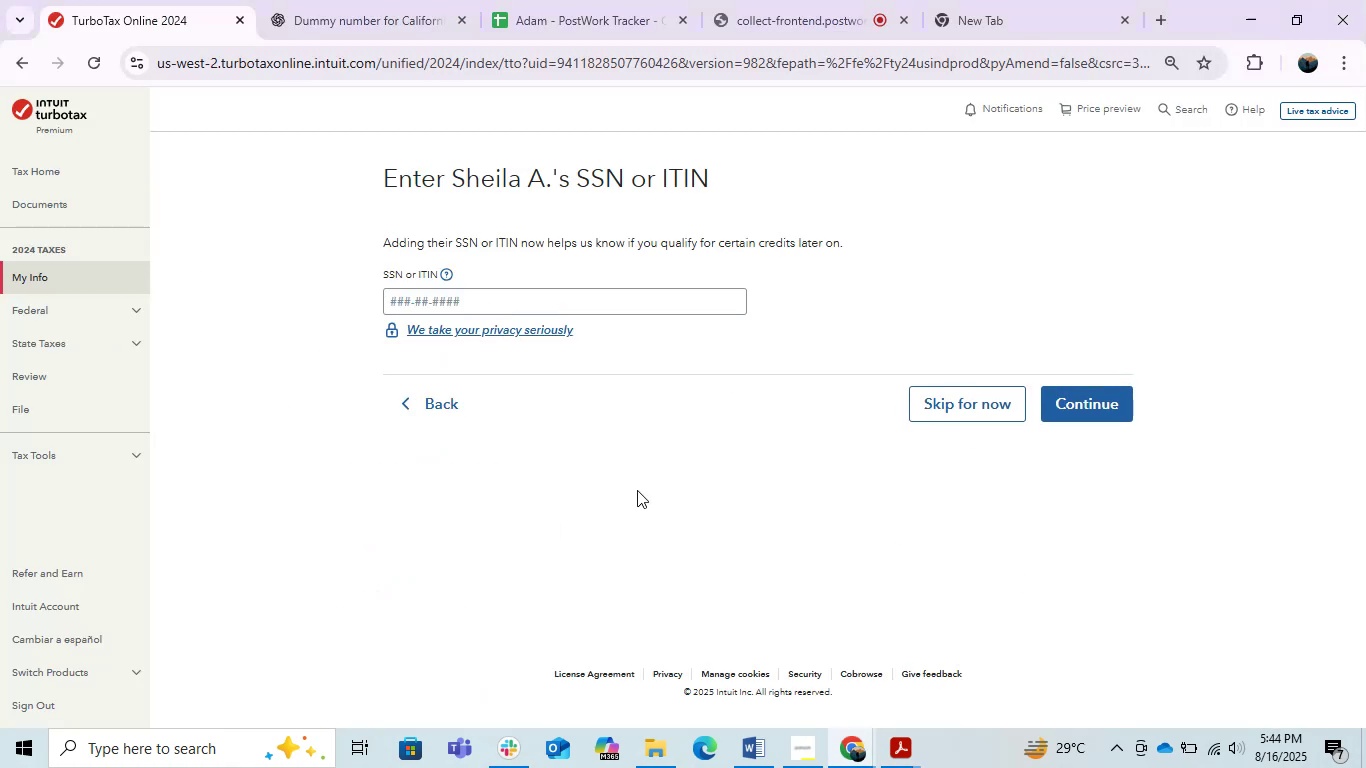 
key(Alt+AltLeft)
 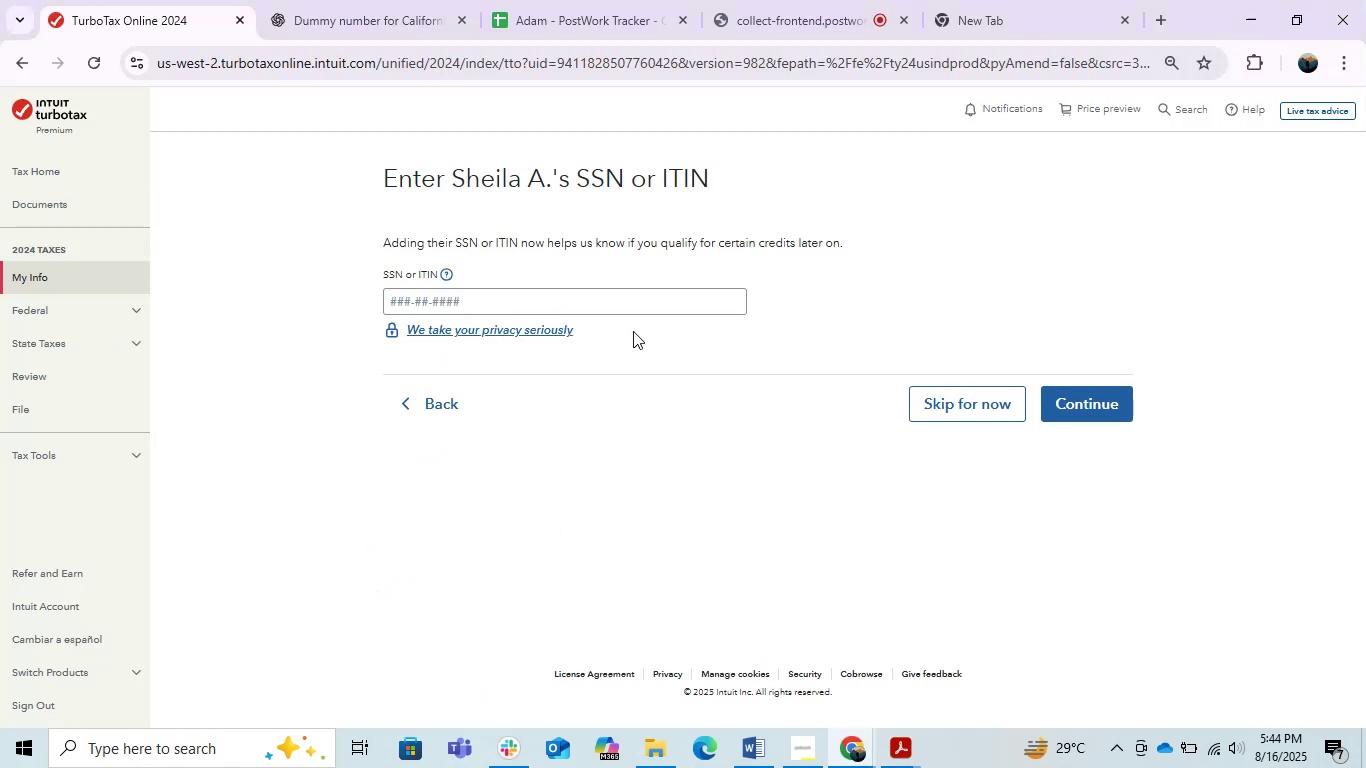 
key(Alt+Tab)
 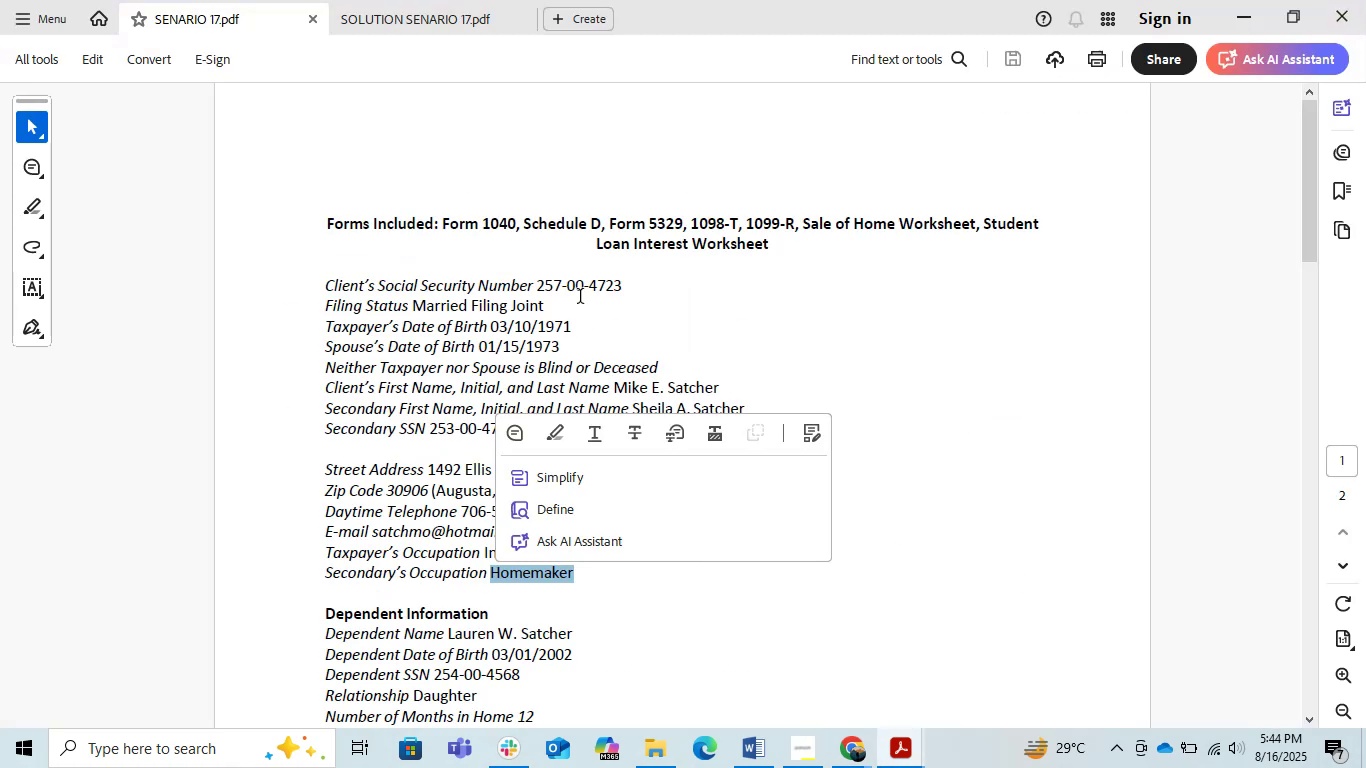 
left_click([575, 300])
 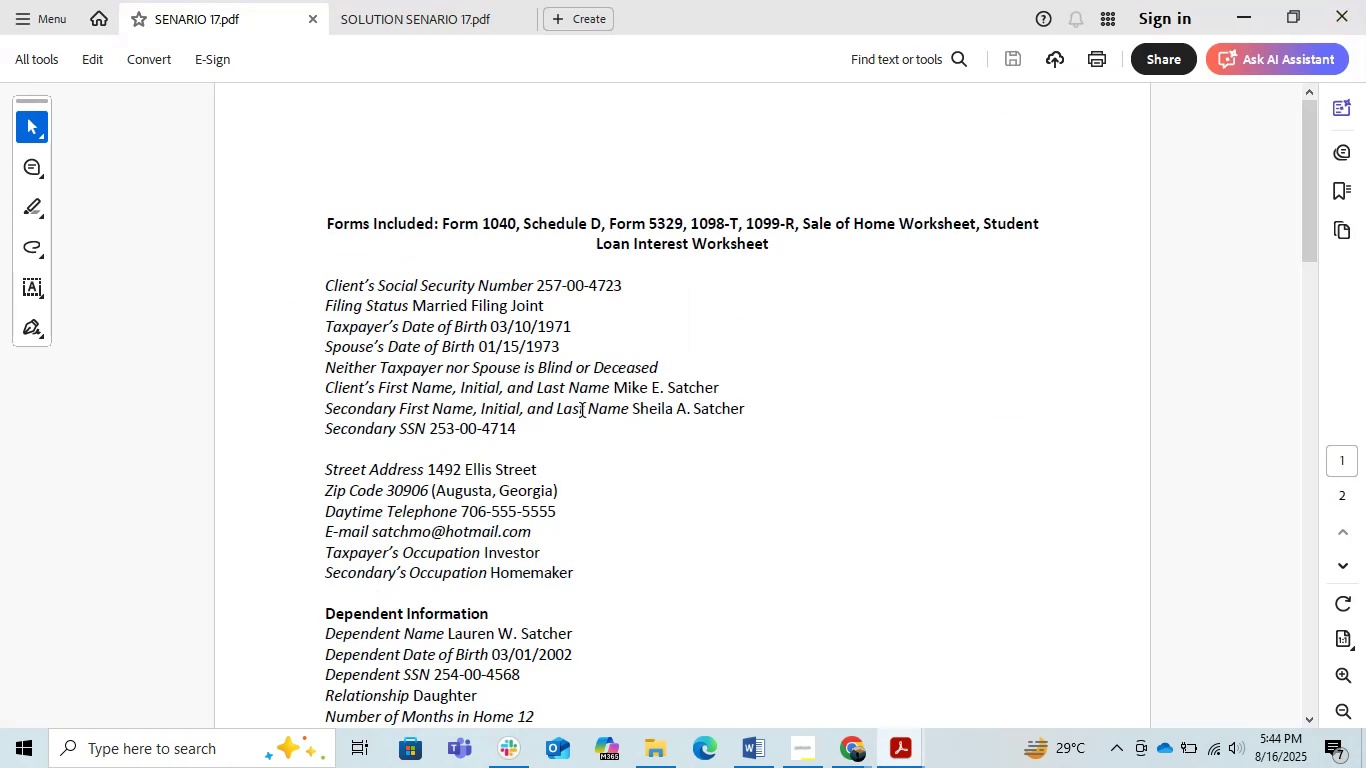 
left_click_drag(start_coordinate=[523, 430], to_coordinate=[431, 431])
 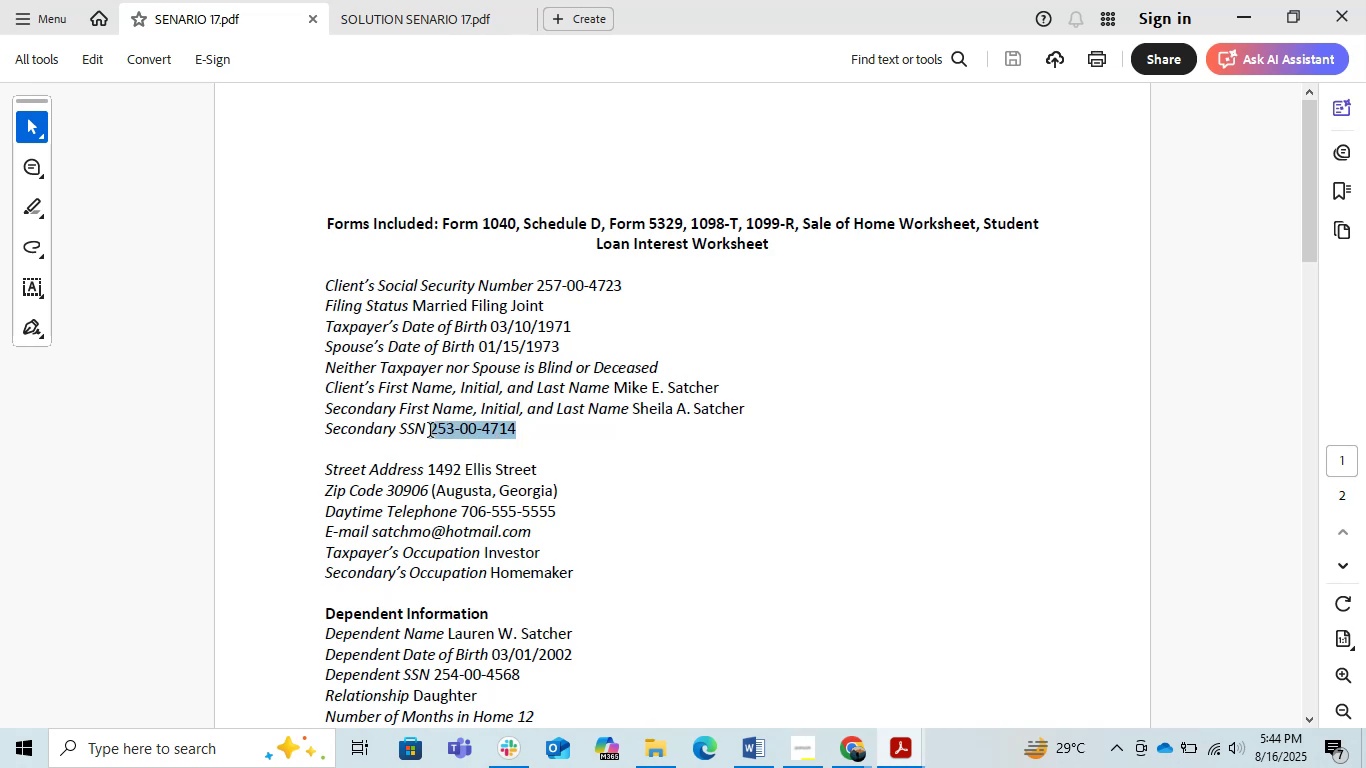 
key(Control+C)
 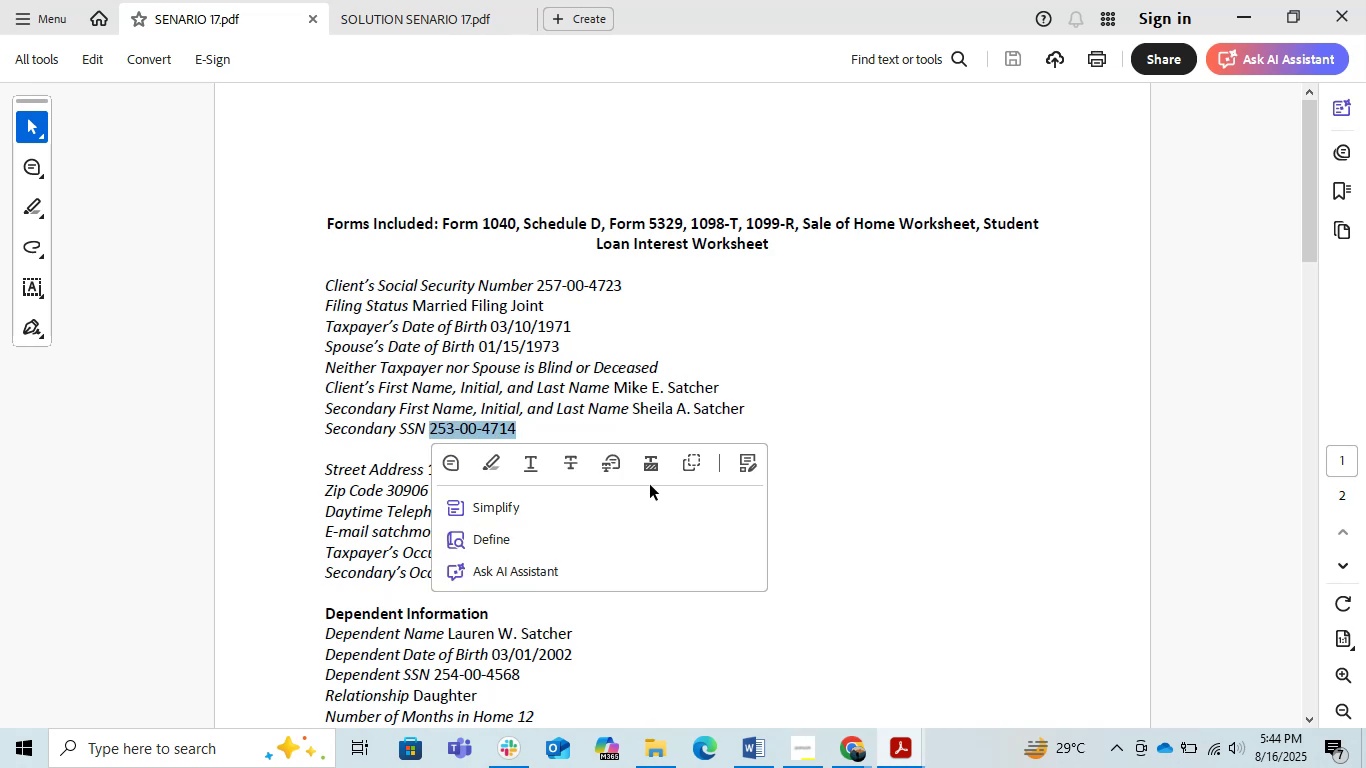 
key(Alt+AltLeft)
 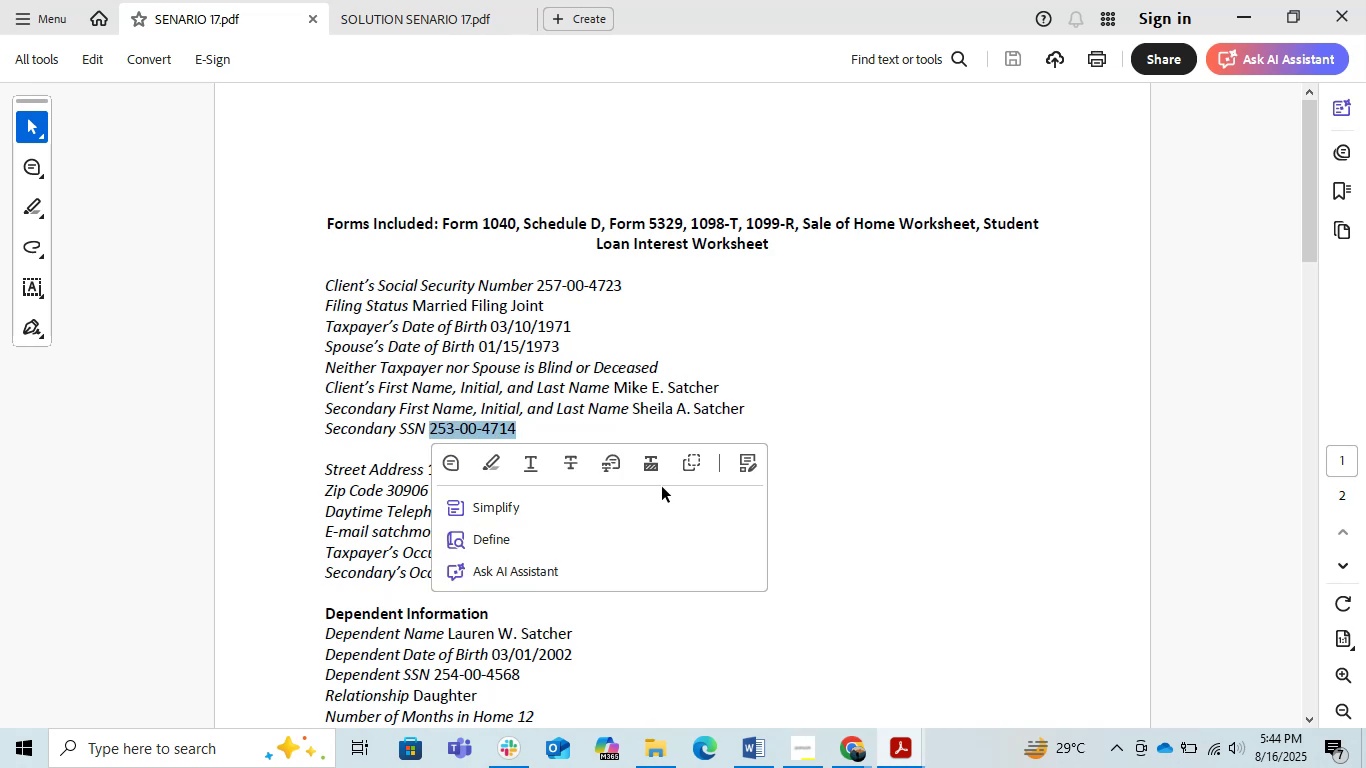 
key(Alt+Tab)
 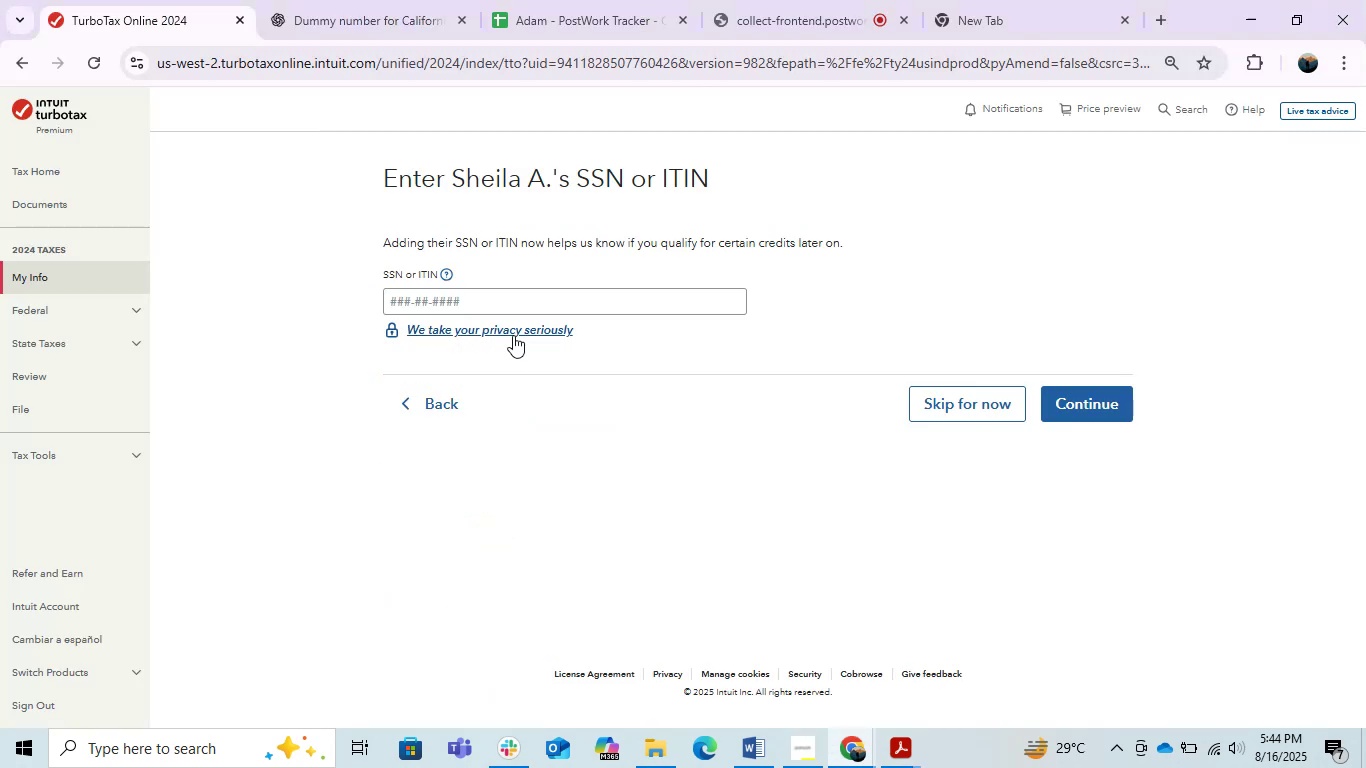 
left_click([485, 304])
 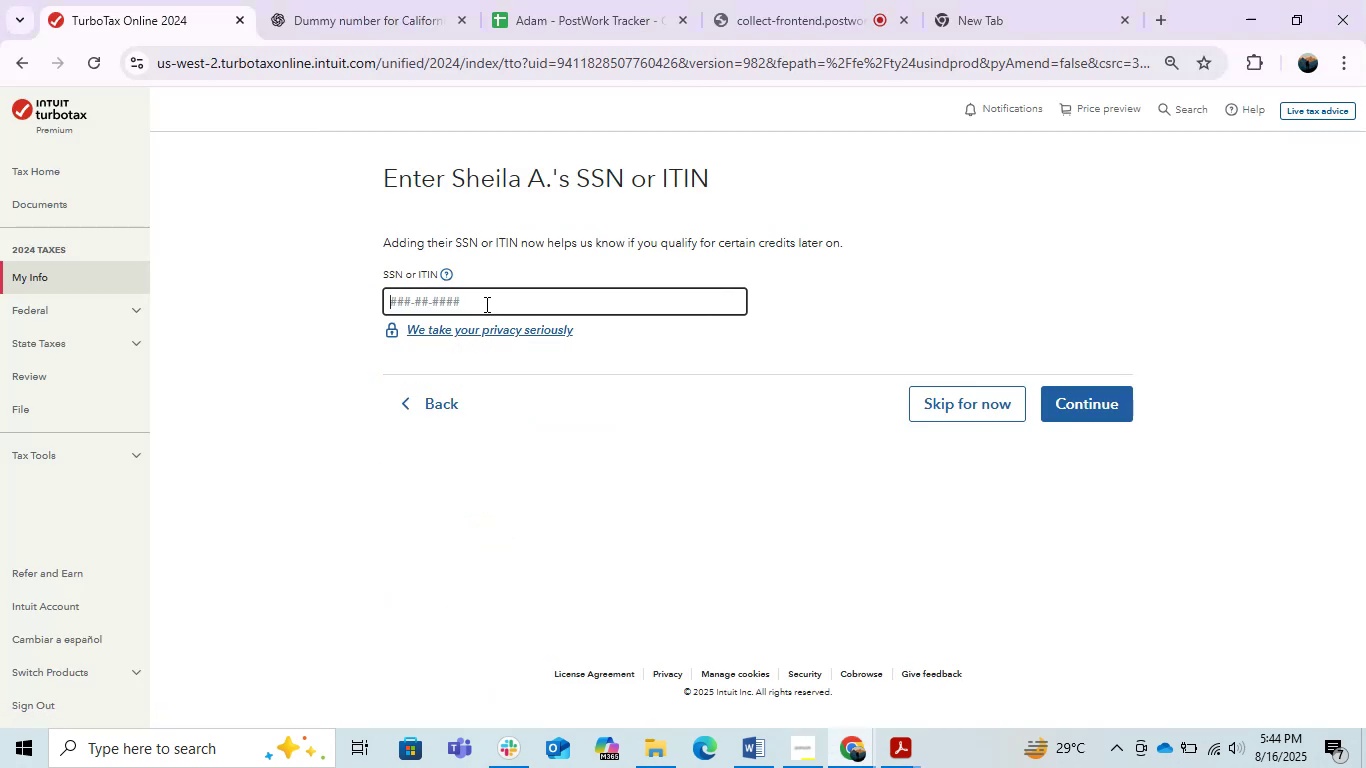 
key(Control+V)
 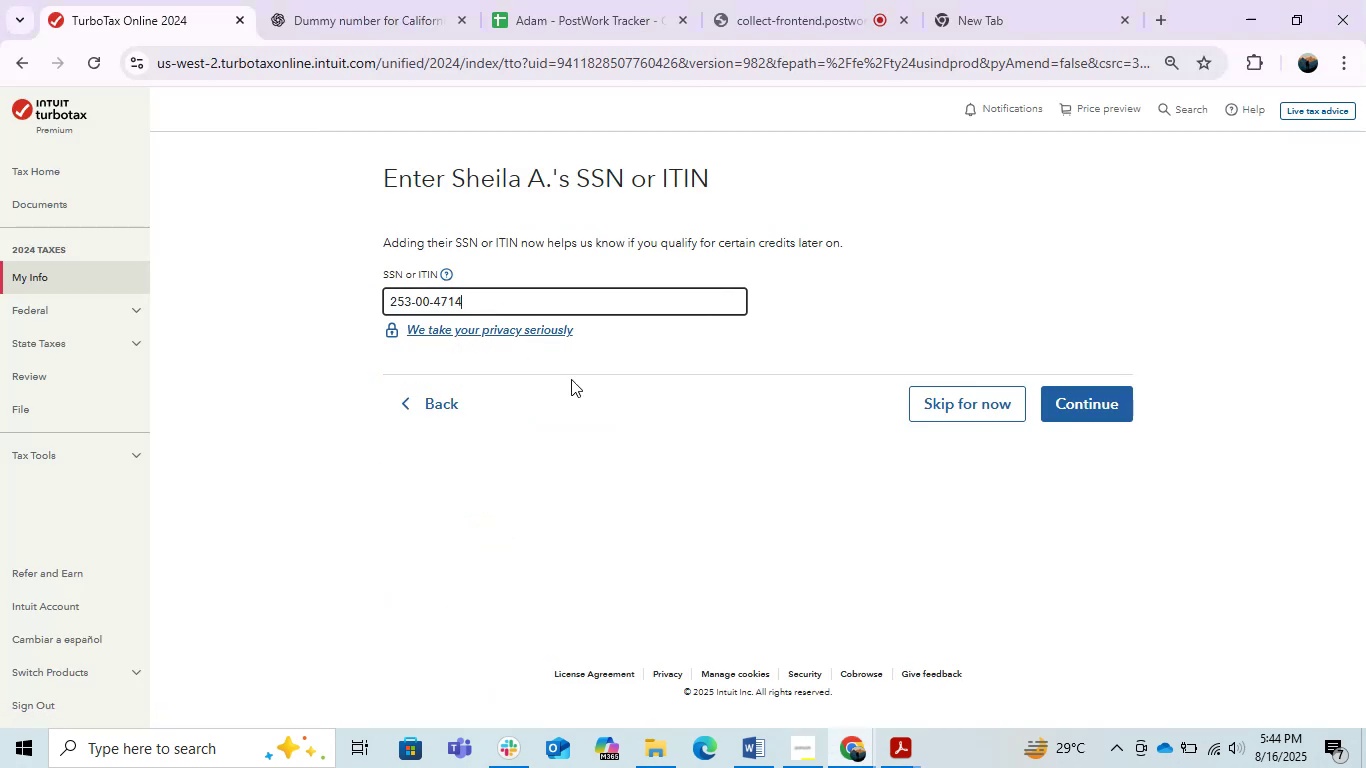 
left_click_drag(start_coordinate=[672, 487], to_coordinate=[677, 487])
 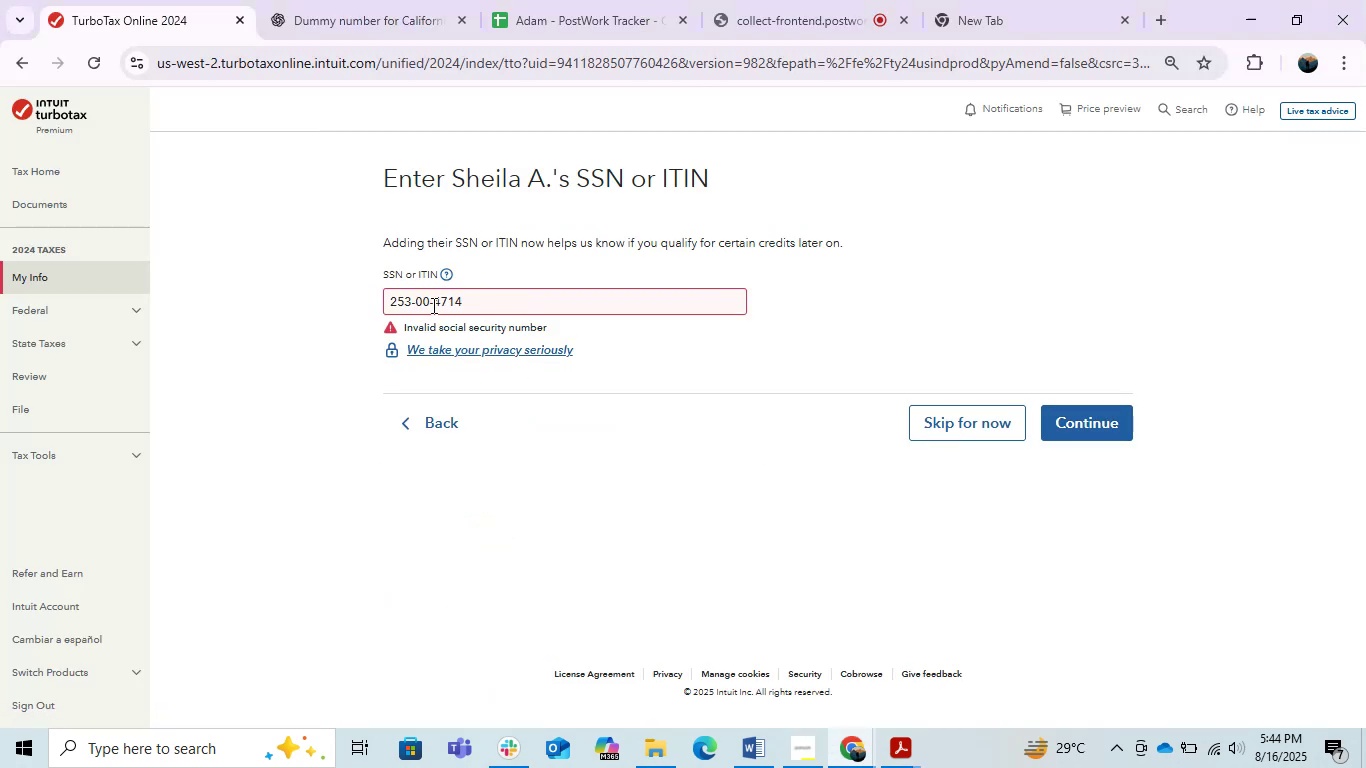 
left_click([431, 305])
 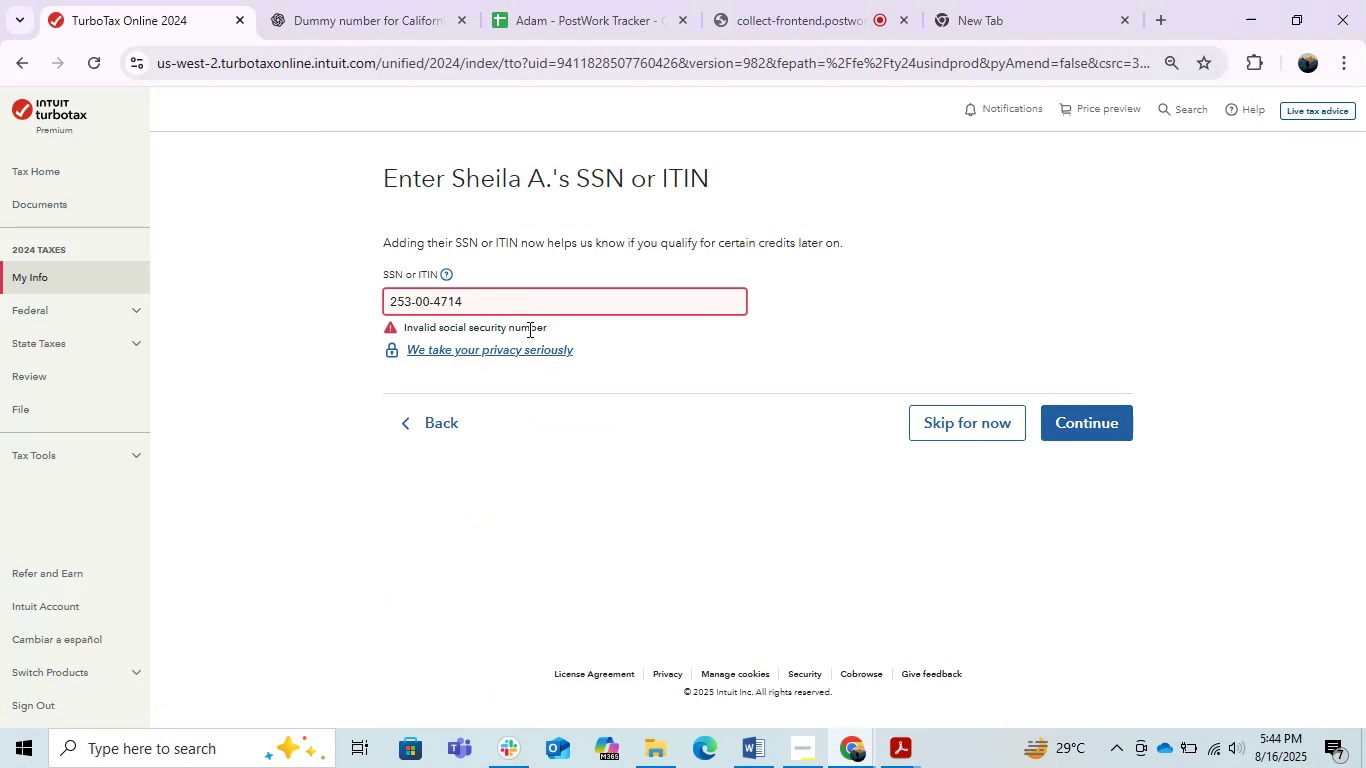 
key(Backspace)
 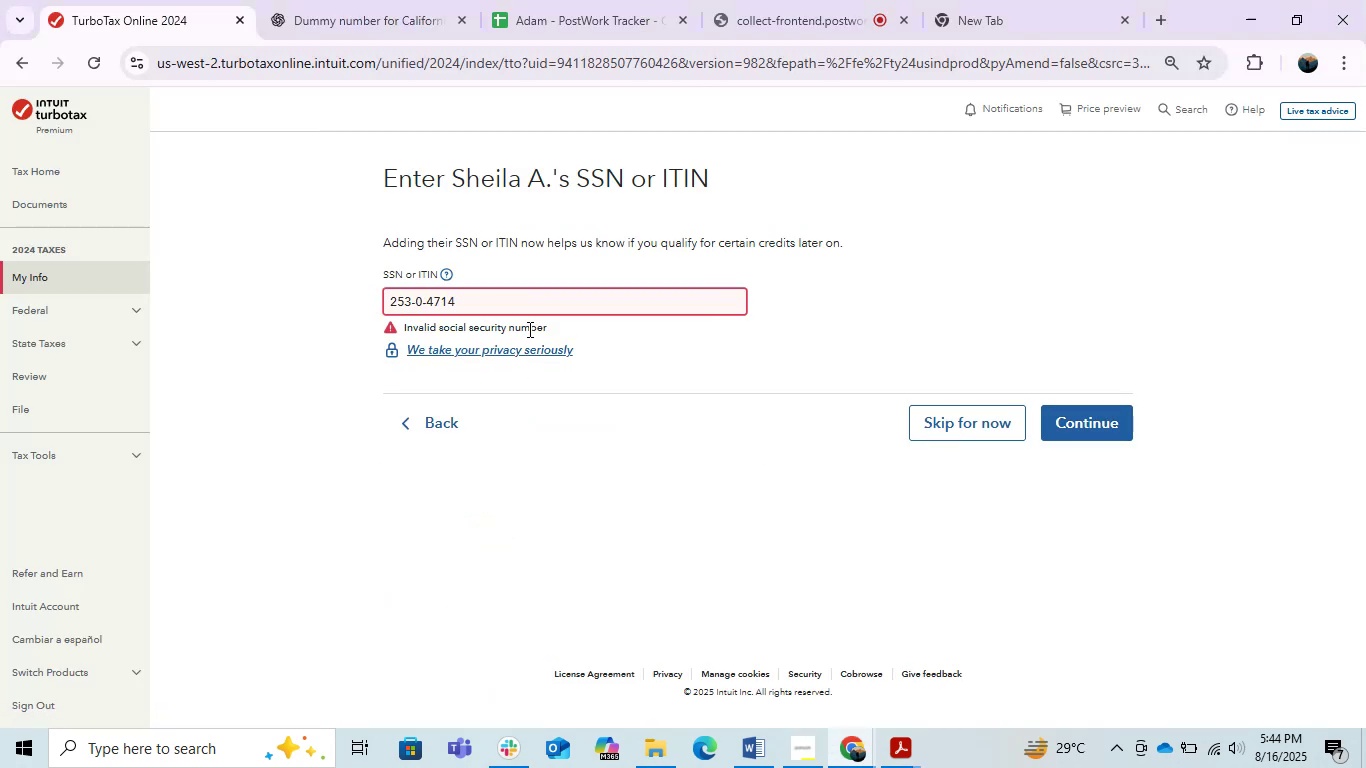 
key(Backspace)
 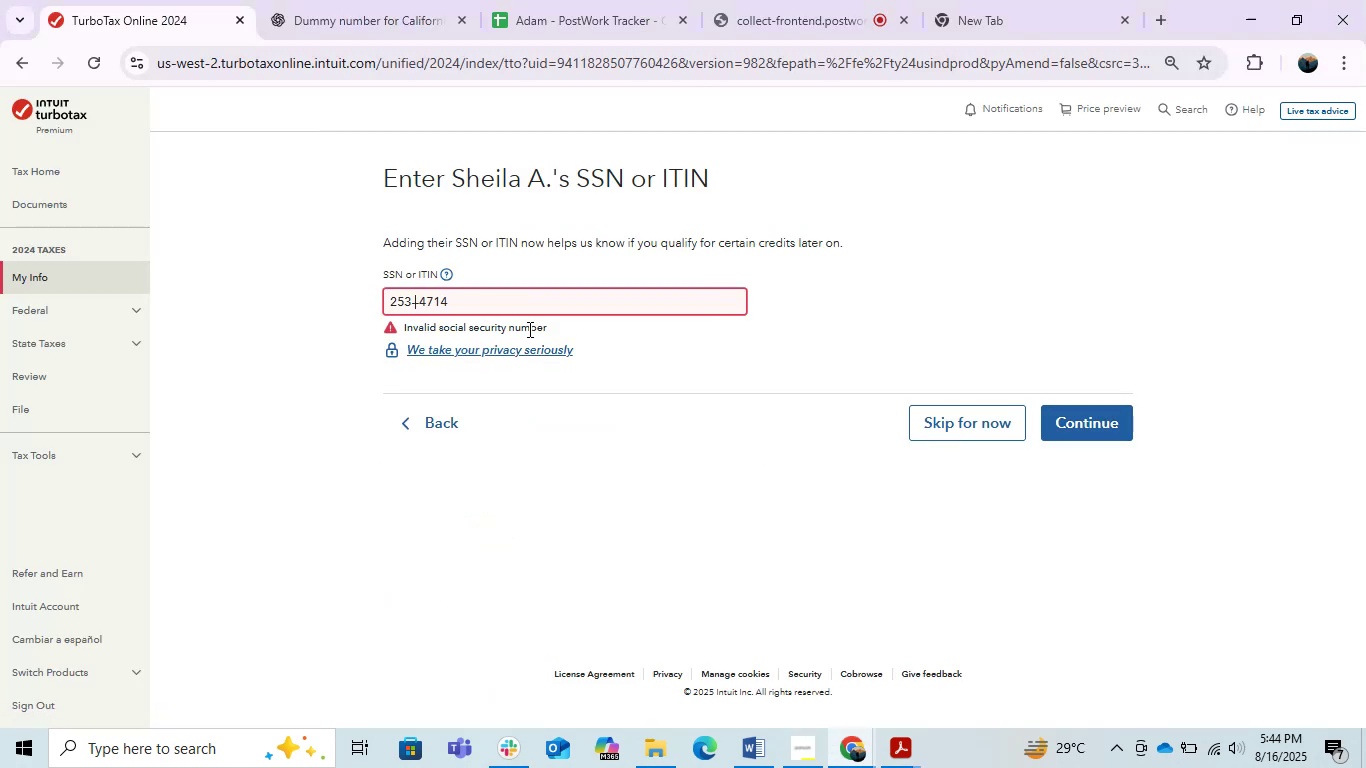 
key(Numpad1)
 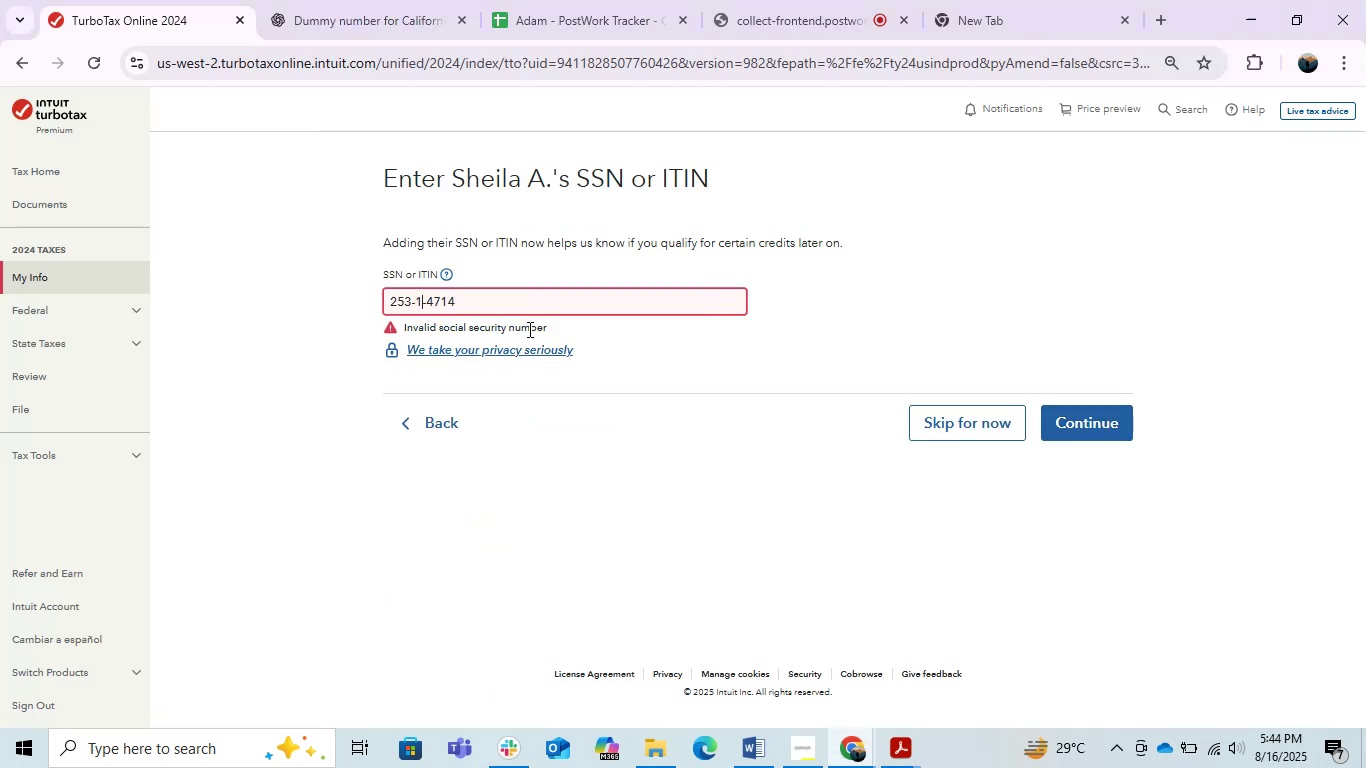 
key(Numpad1)
 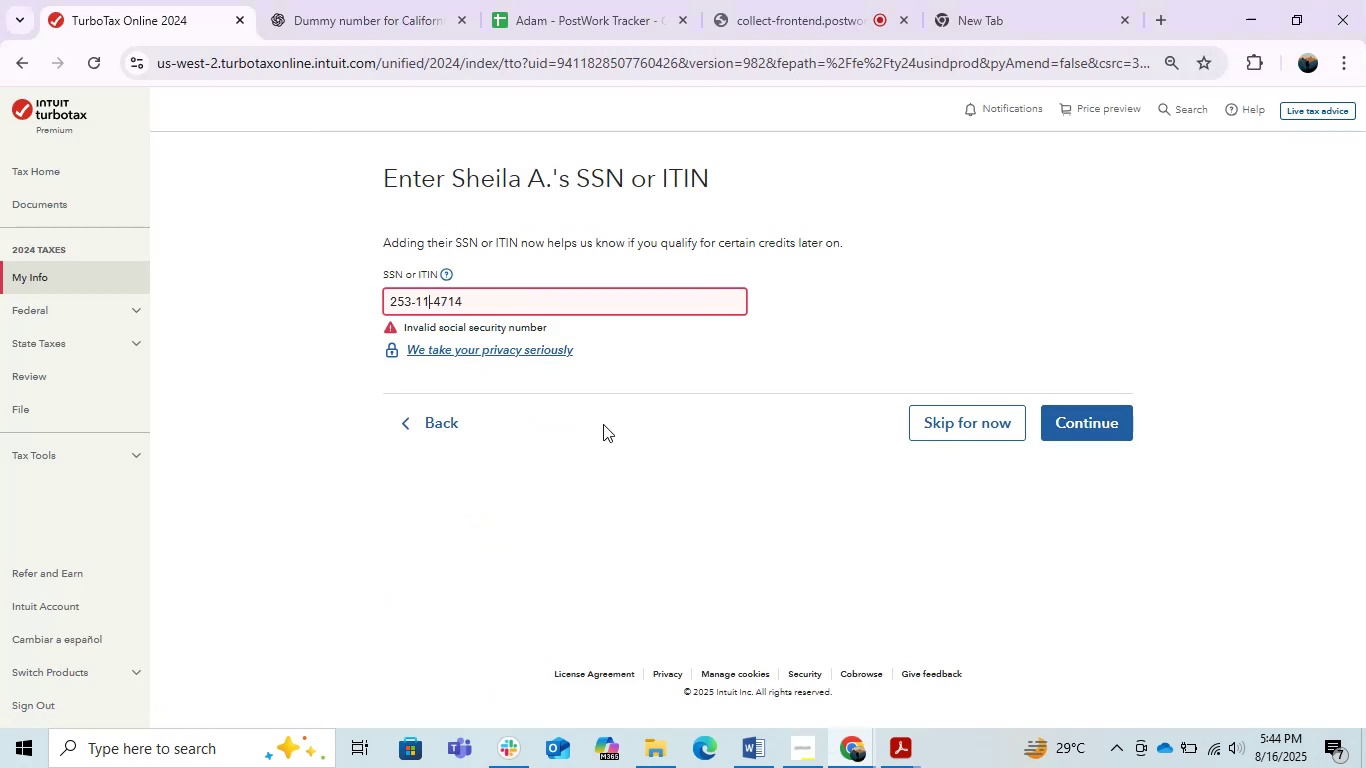 
left_click([657, 477])
 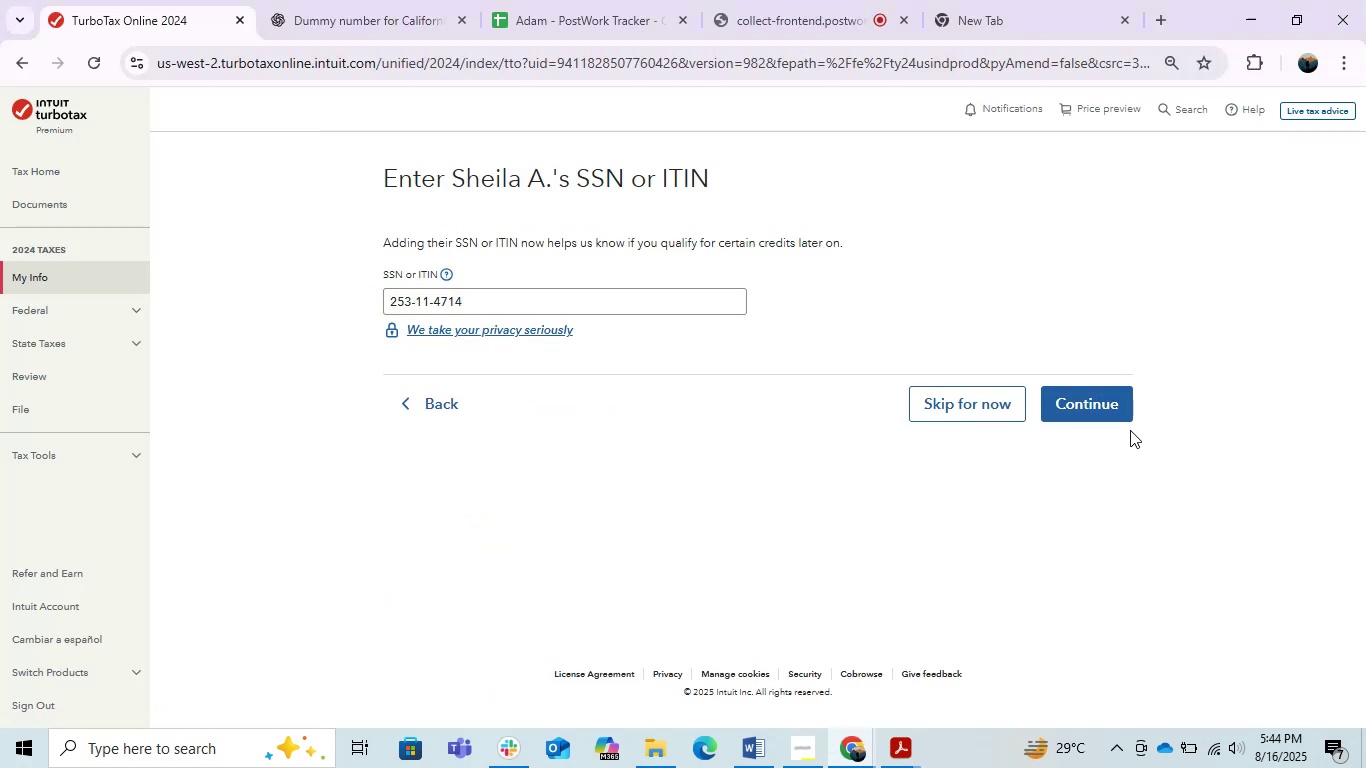 
left_click([1105, 416])
 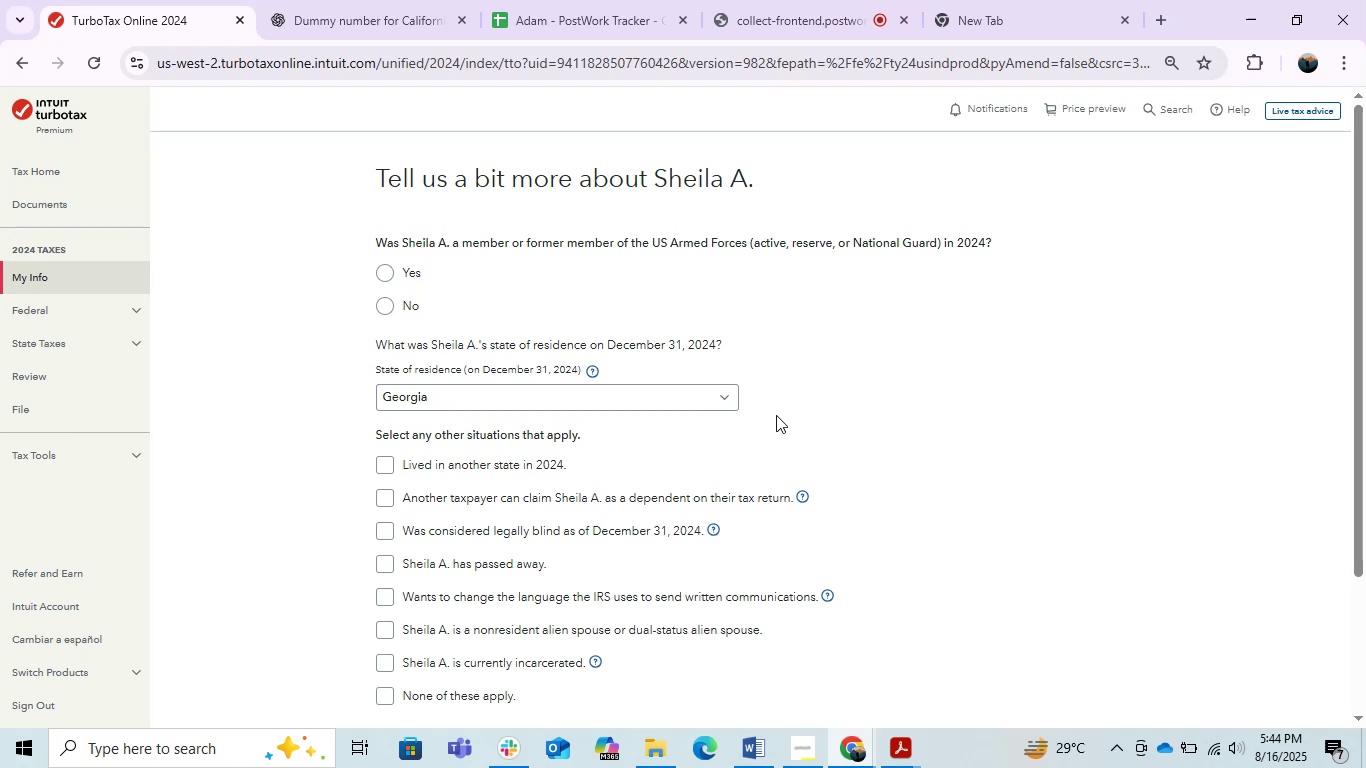 
scroll: coordinate [727, 414], scroll_direction: down, amount: 1.0
 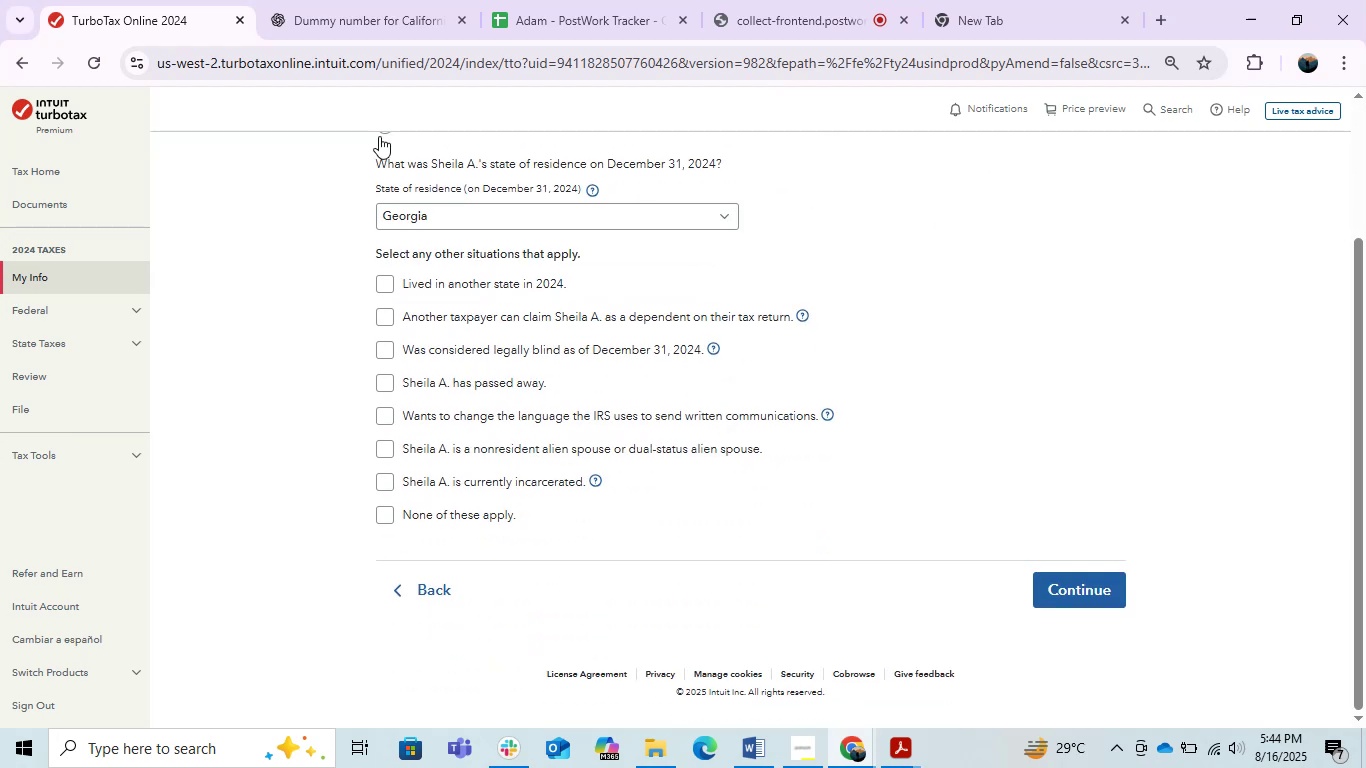 
left_click([379, 137])
 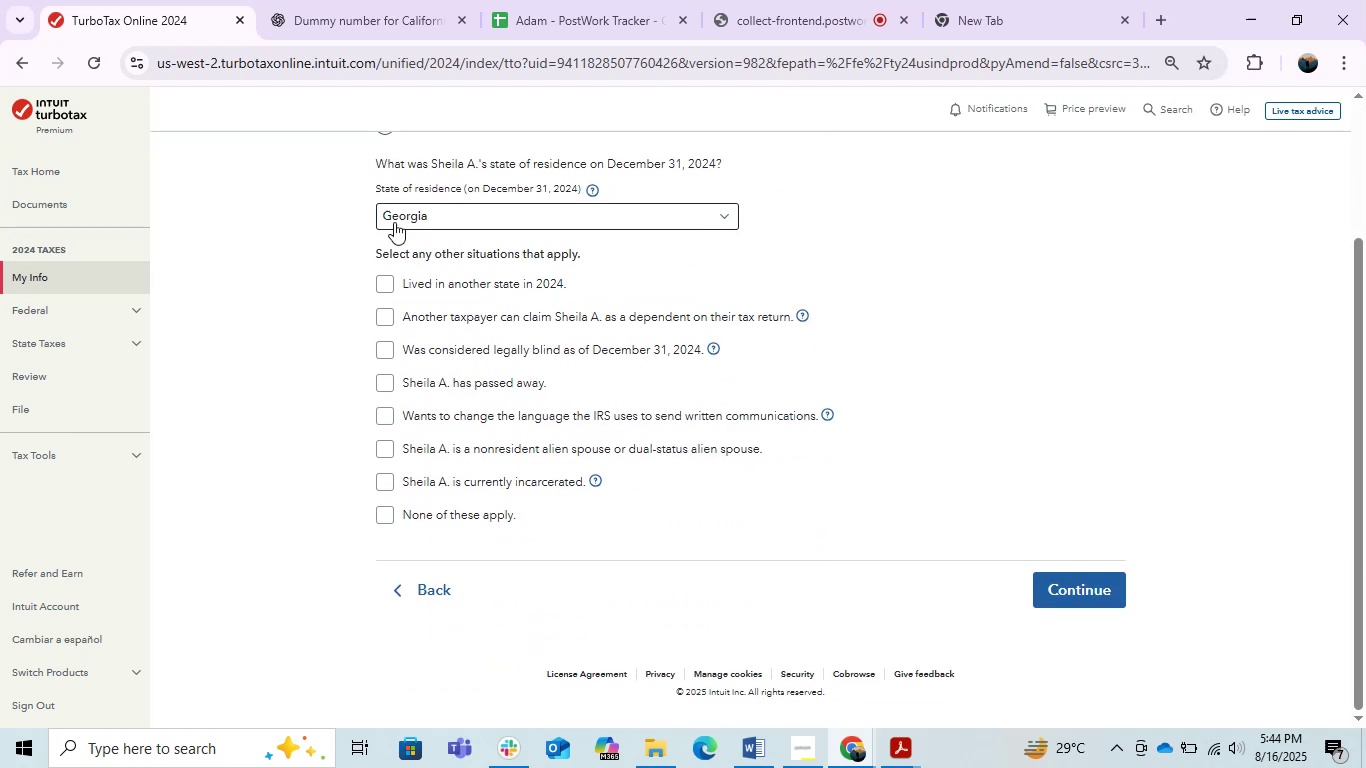 
scroll: coordinate [388, 350], scroll_direction: up, amount: 1.0
 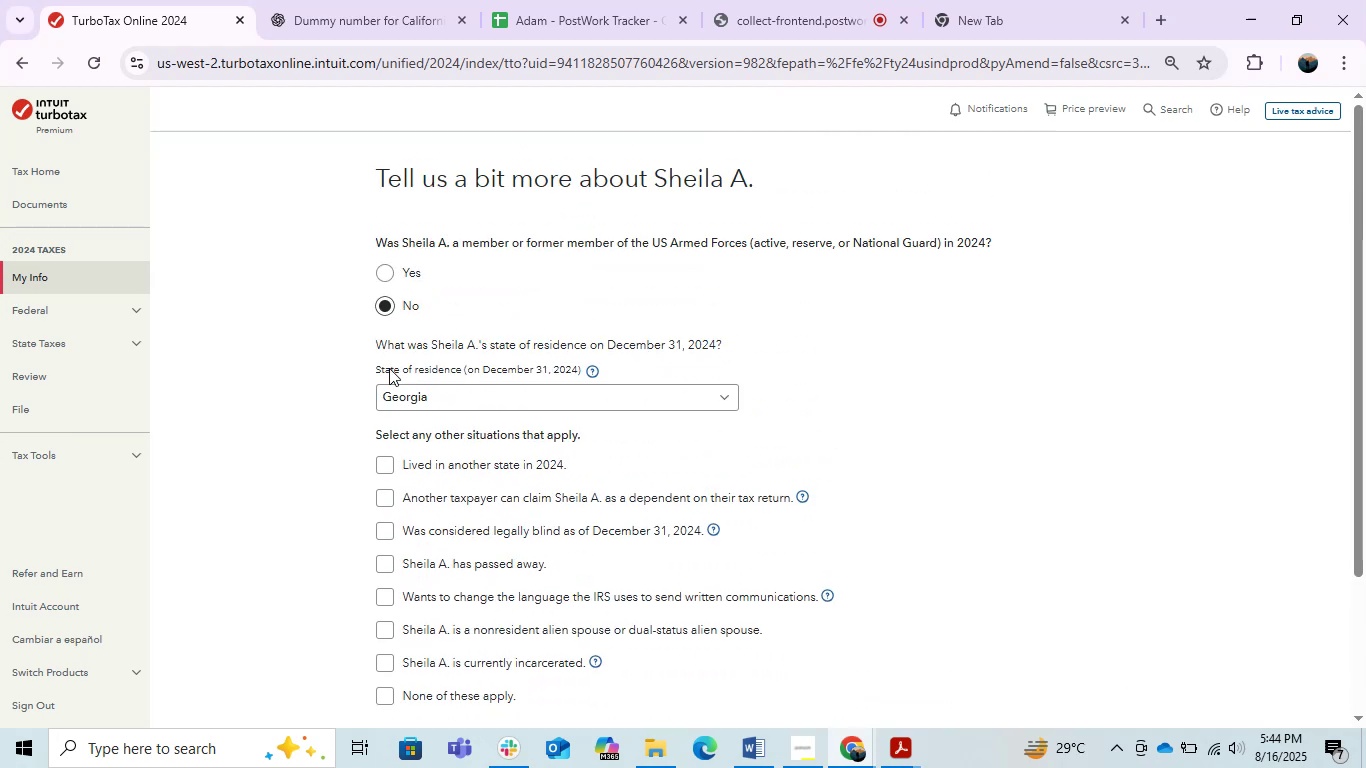 
scroll: coordinate [414, 445], scroll_direction: down, amount: 2.0
 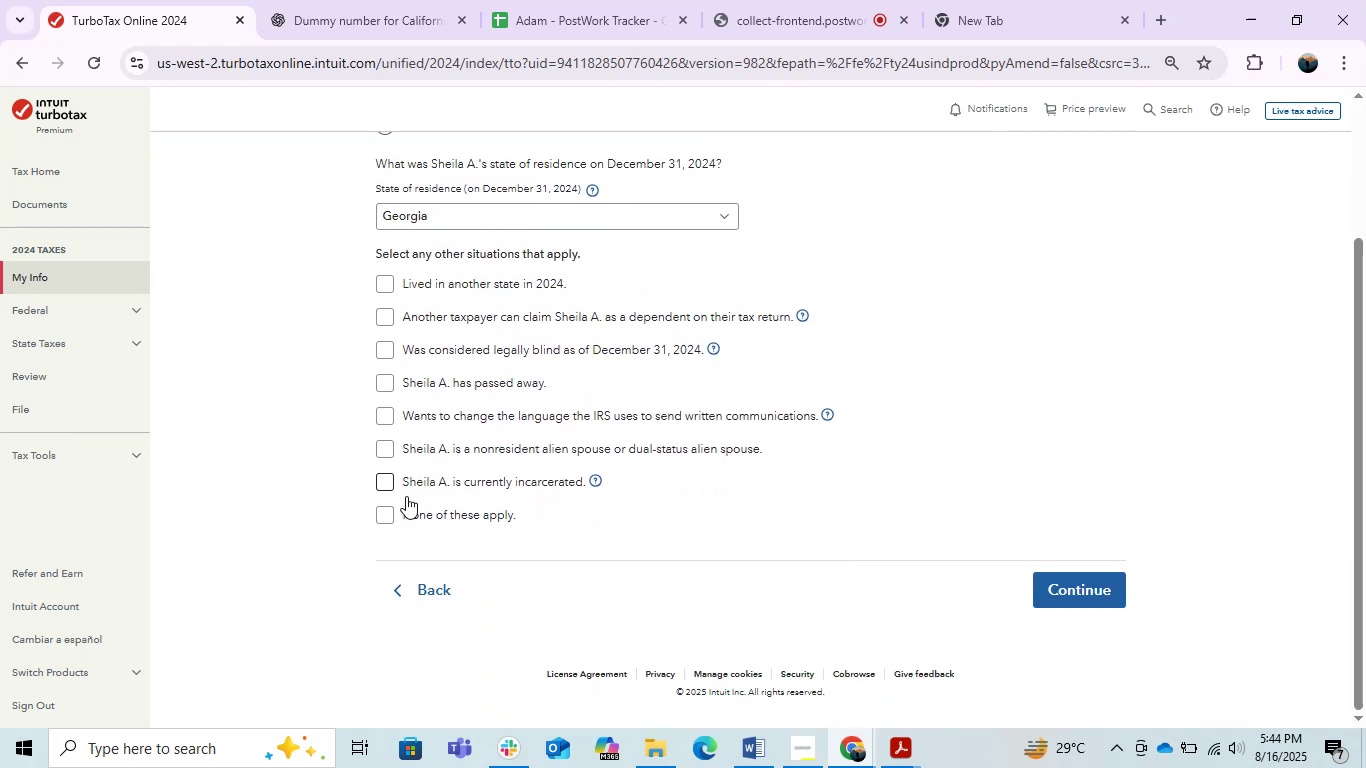 
left_click_drag(start_coordinate=[386, 510], to_coordinate=[428, 510])
 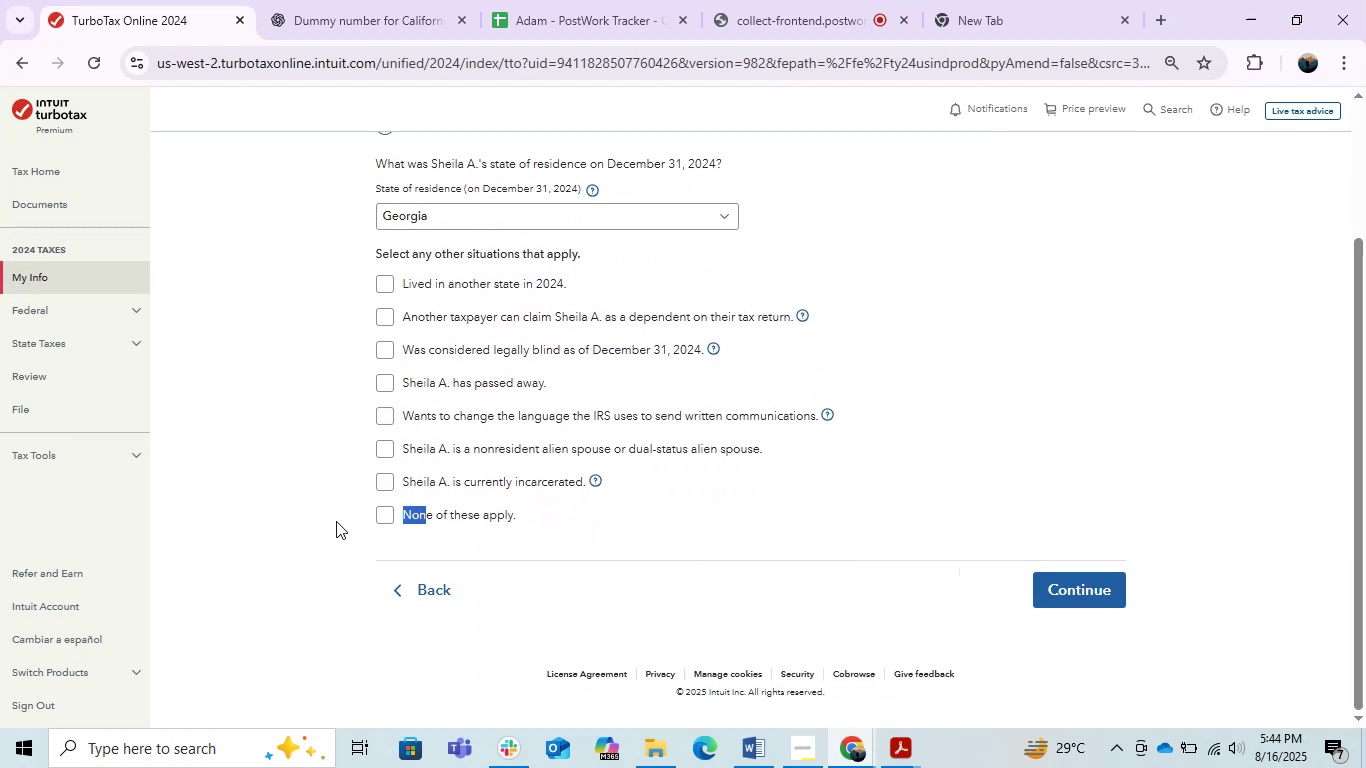 
left_click([378, 521])
 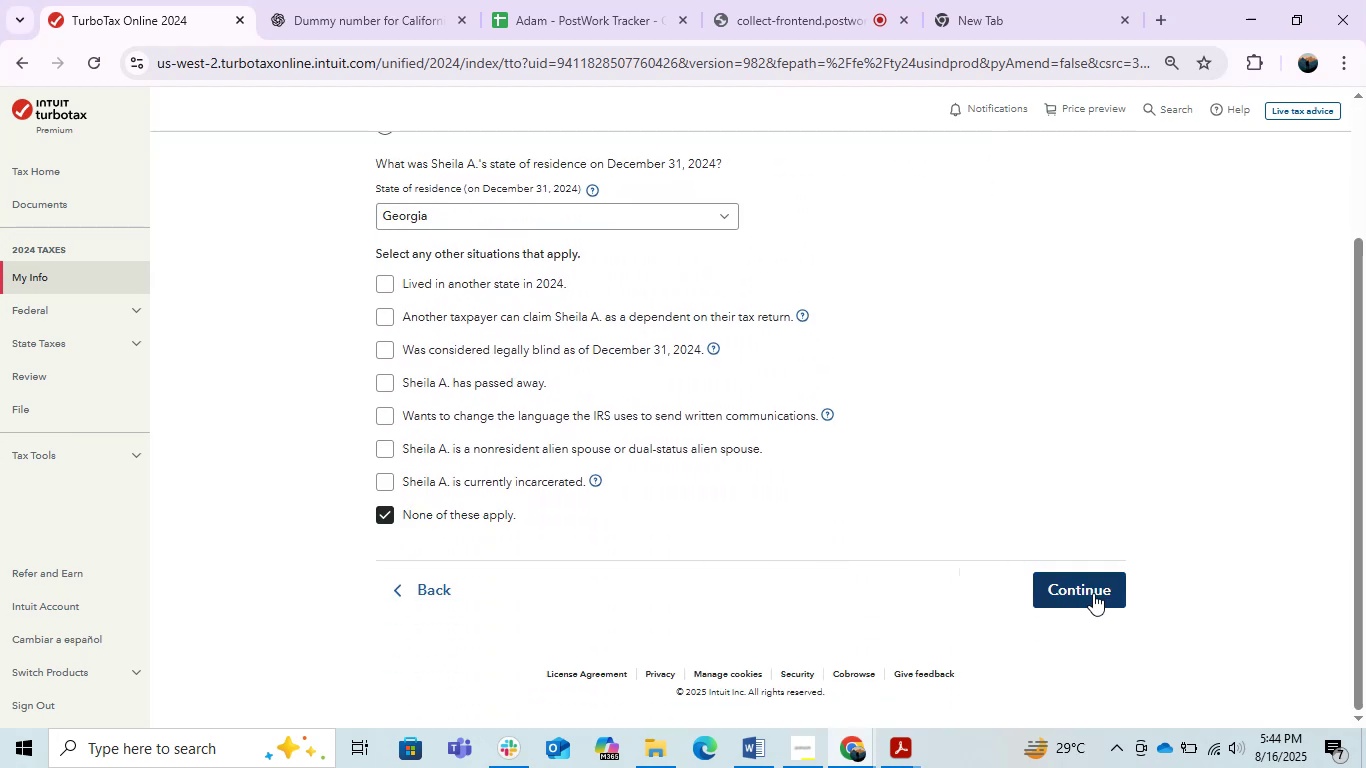 
mouse_move([999, 562])
 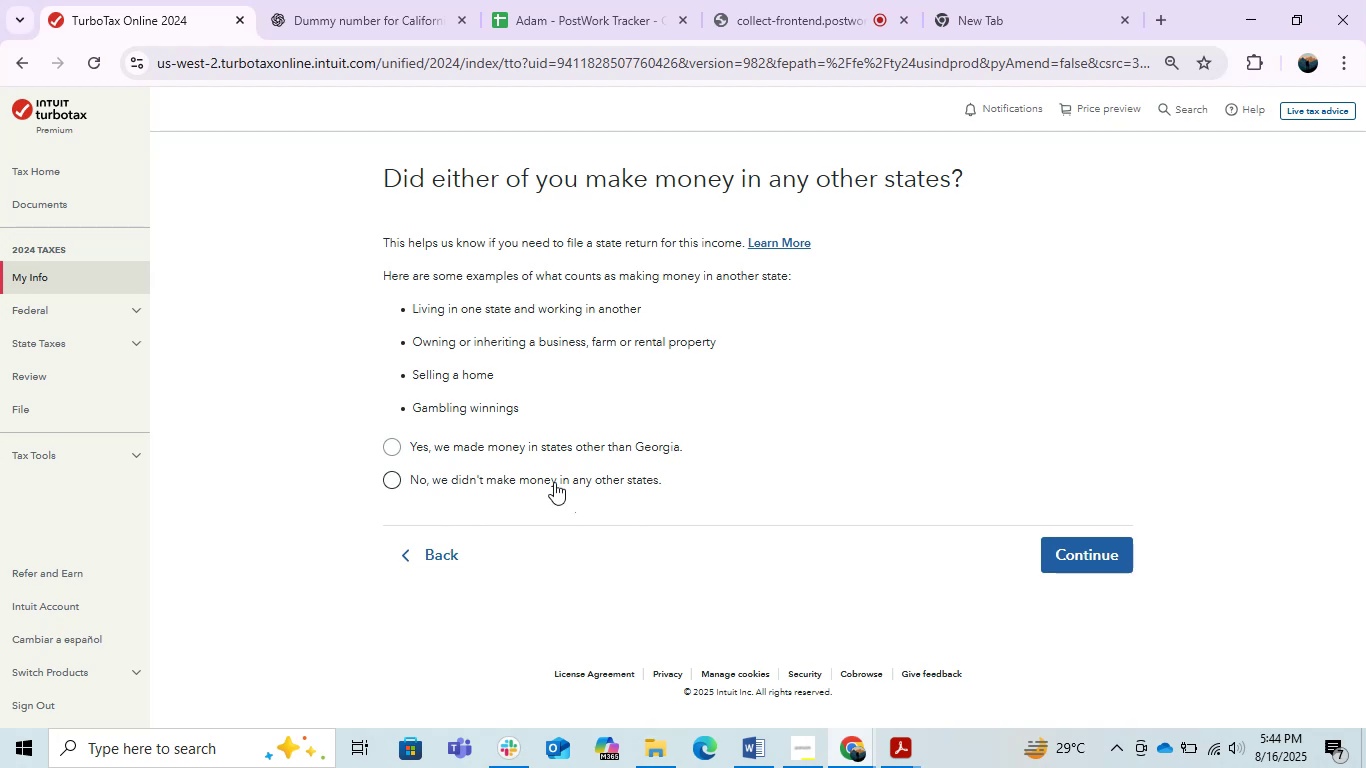 
left_click([553, 481])
 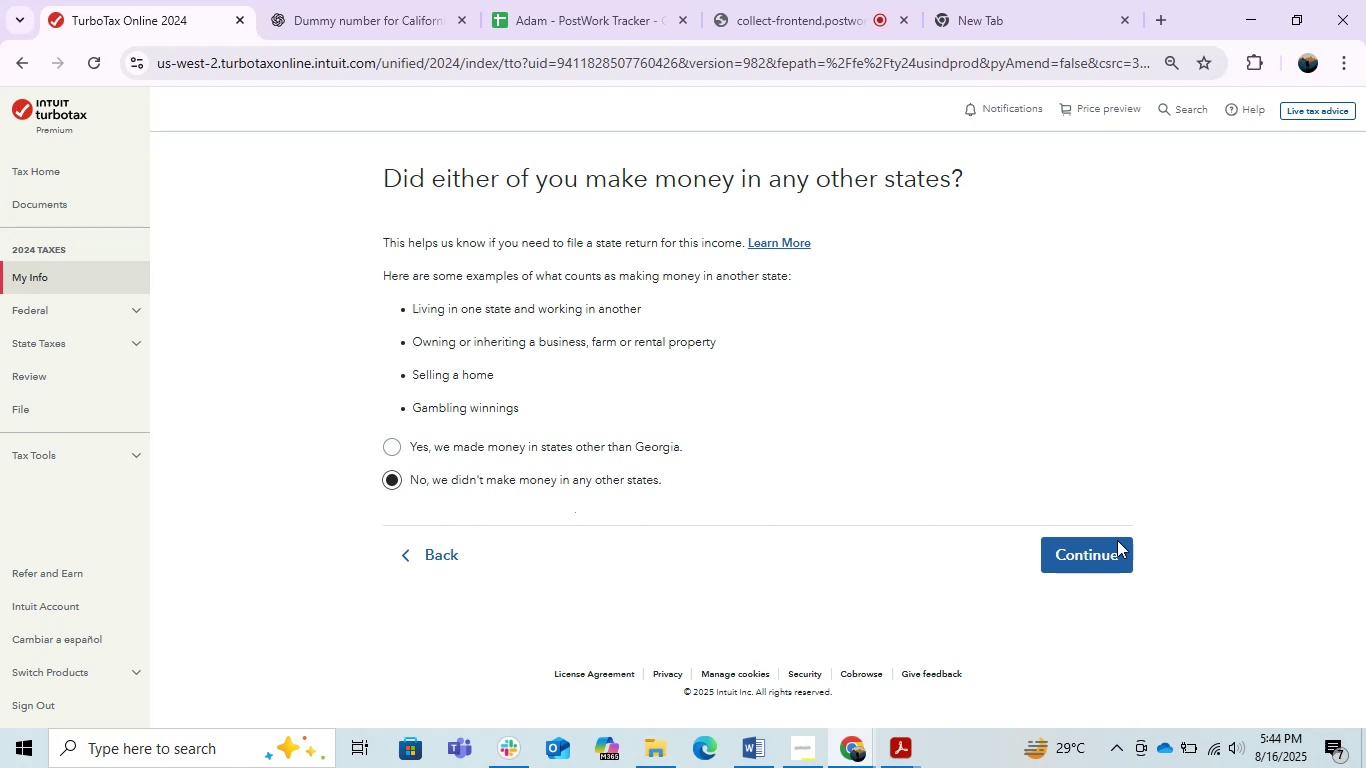 
double_click([1106, 559])
 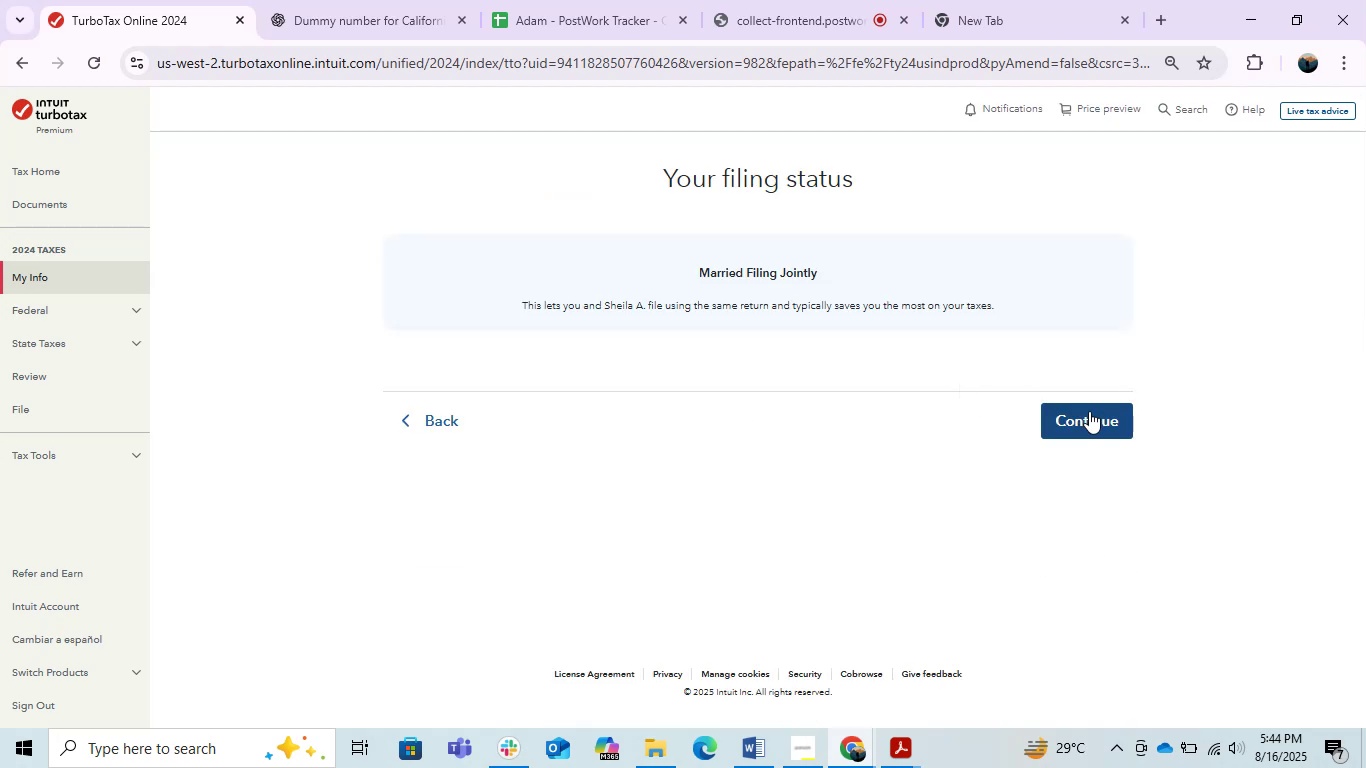 
left_click([1089, 411])
 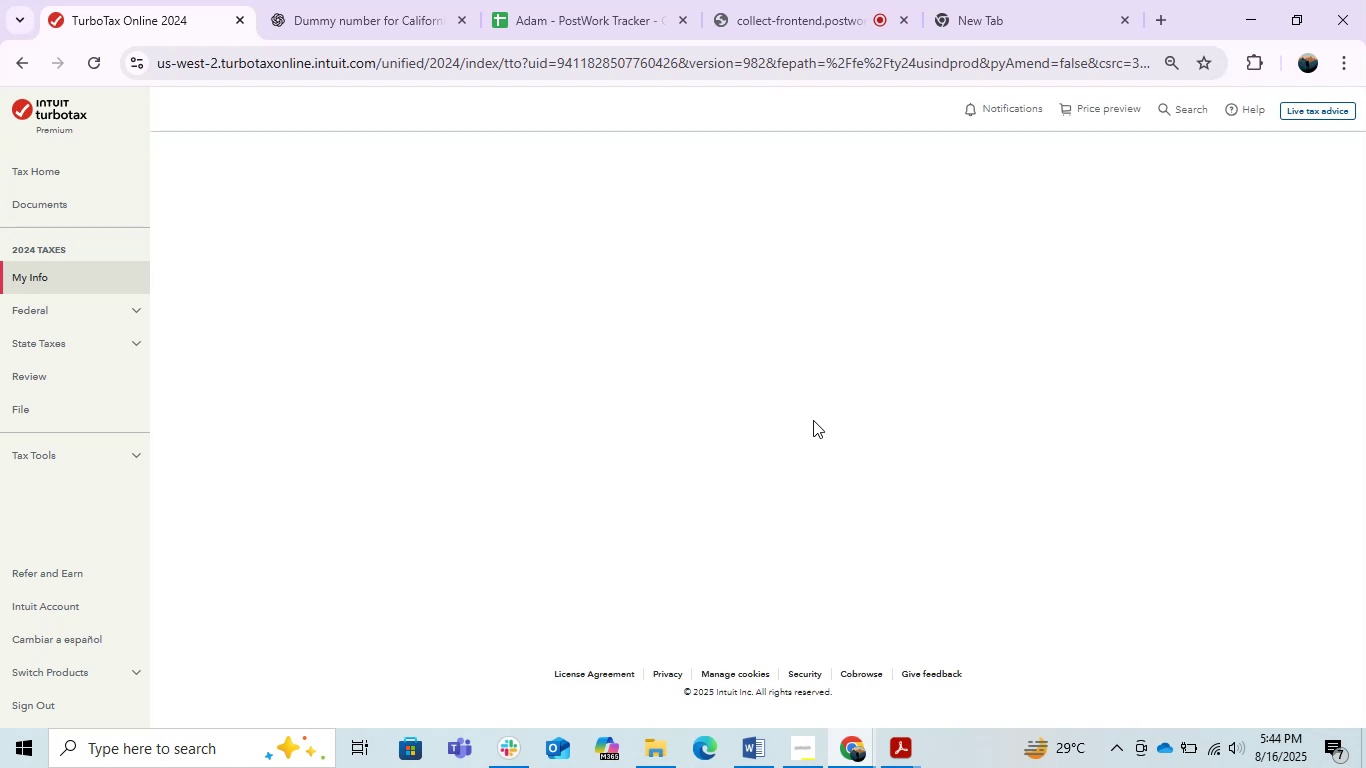 
wait(7.51)
 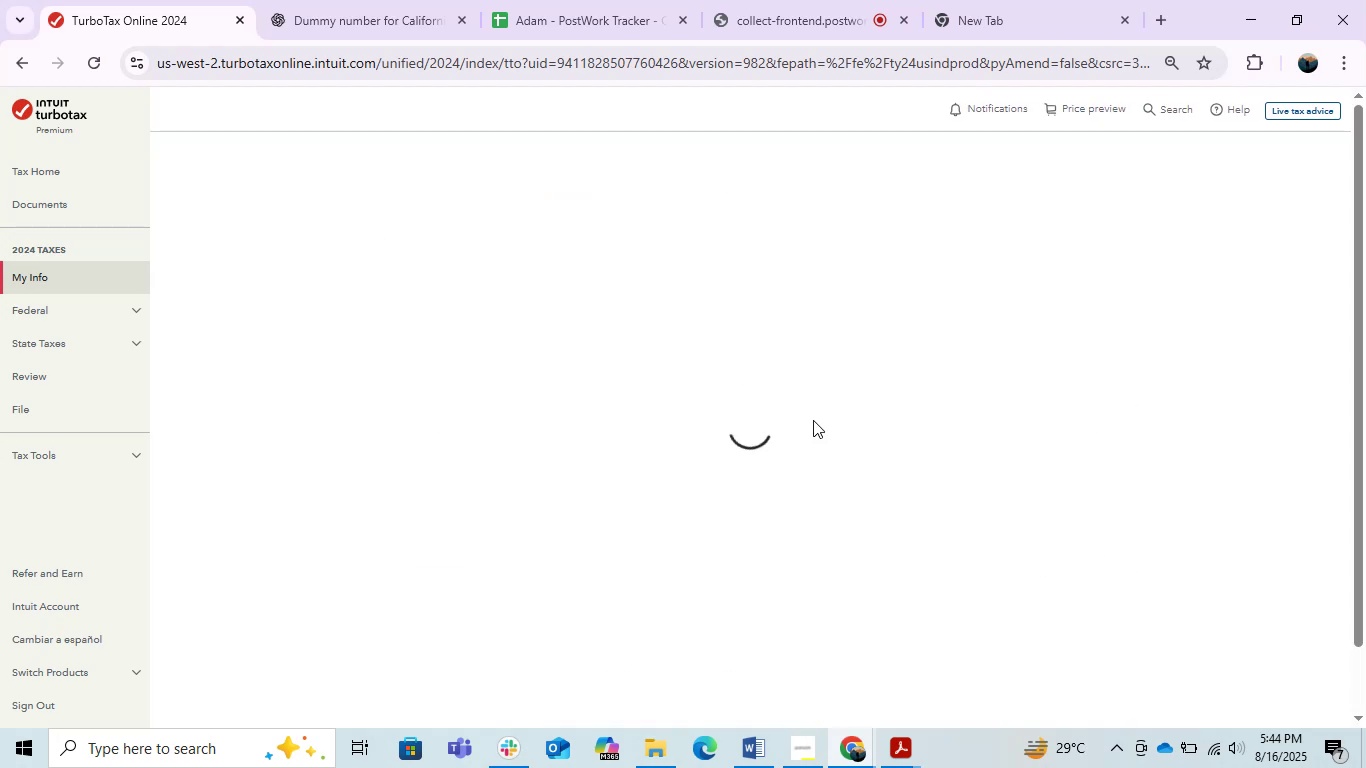 
double_click([1046, 657])
 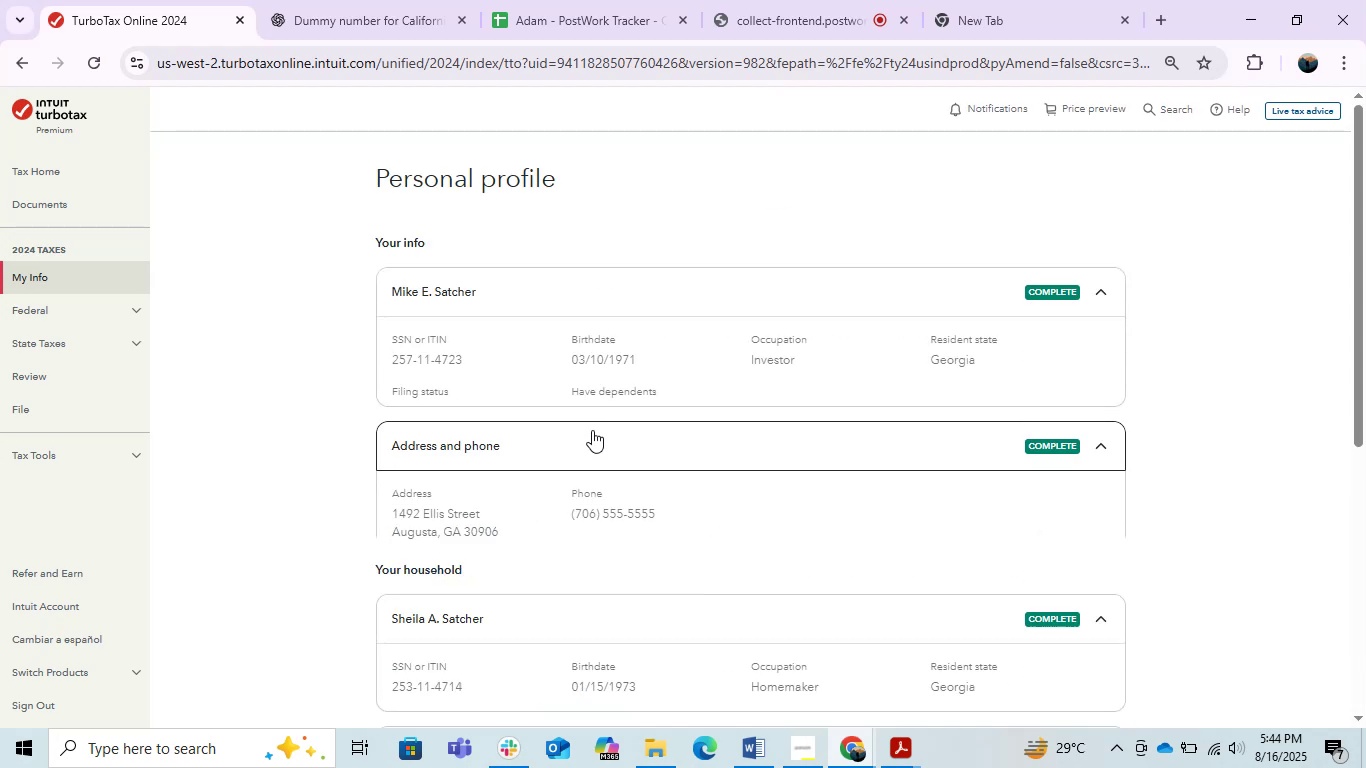 
scroll: coordinate [594, 436], scroll_direction: down, amount: 2.0
 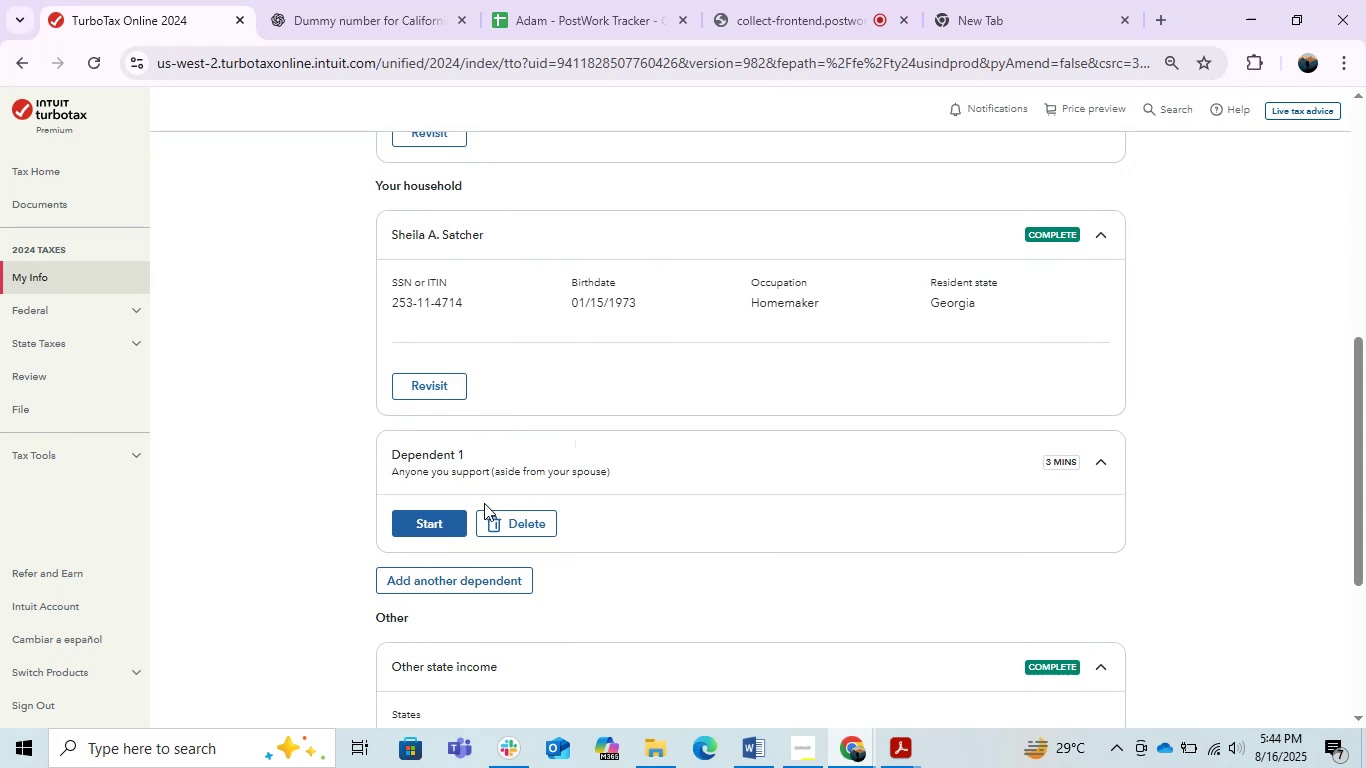 
left_click([421, 525])
 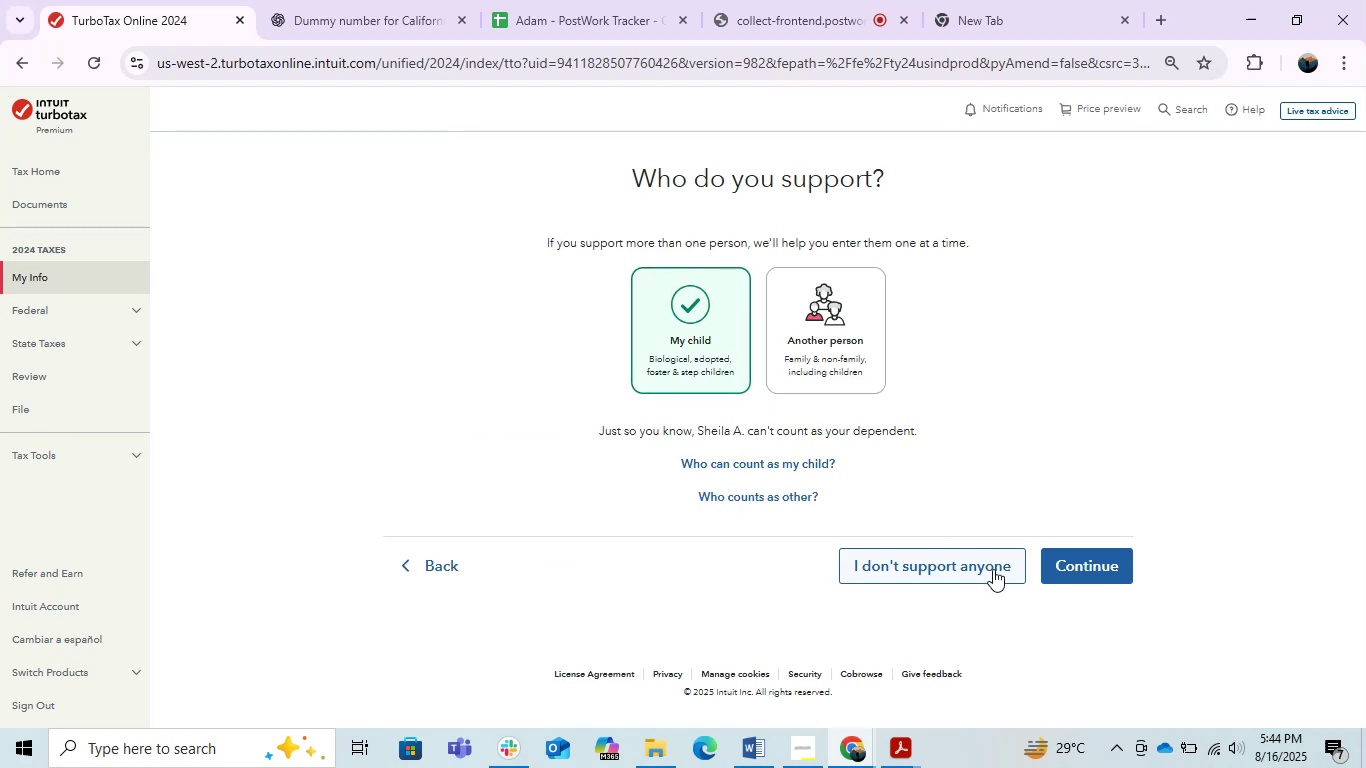 
left_click([764, 739])
 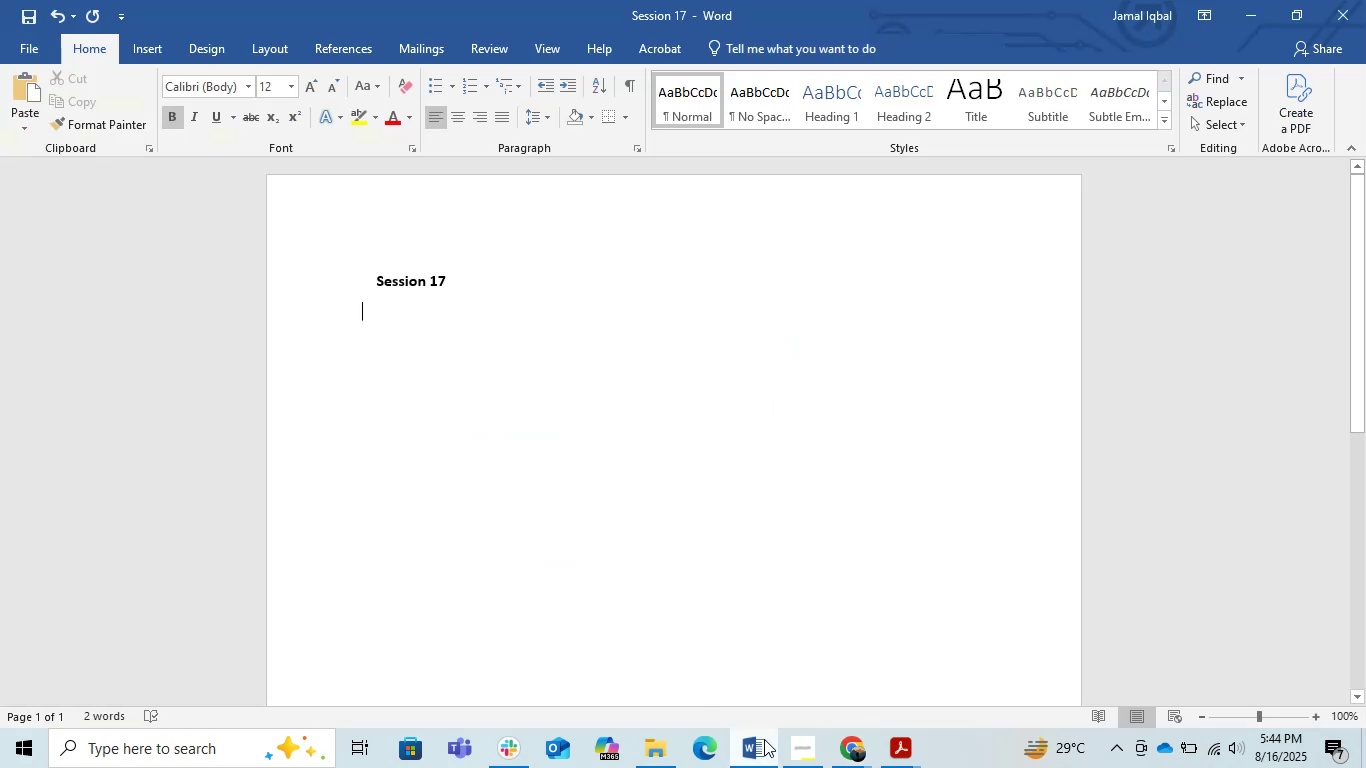 
left_click([764, 739])
 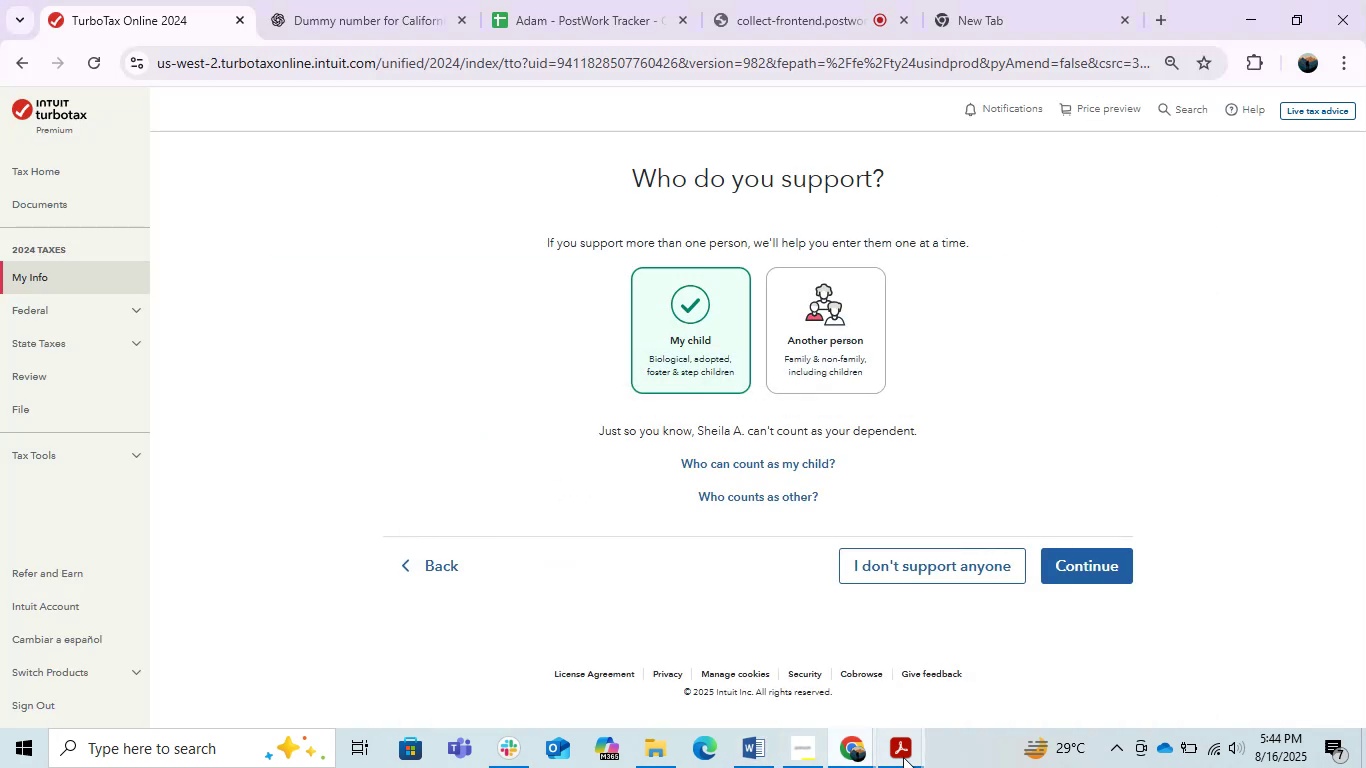 
left_click([909, 757])
 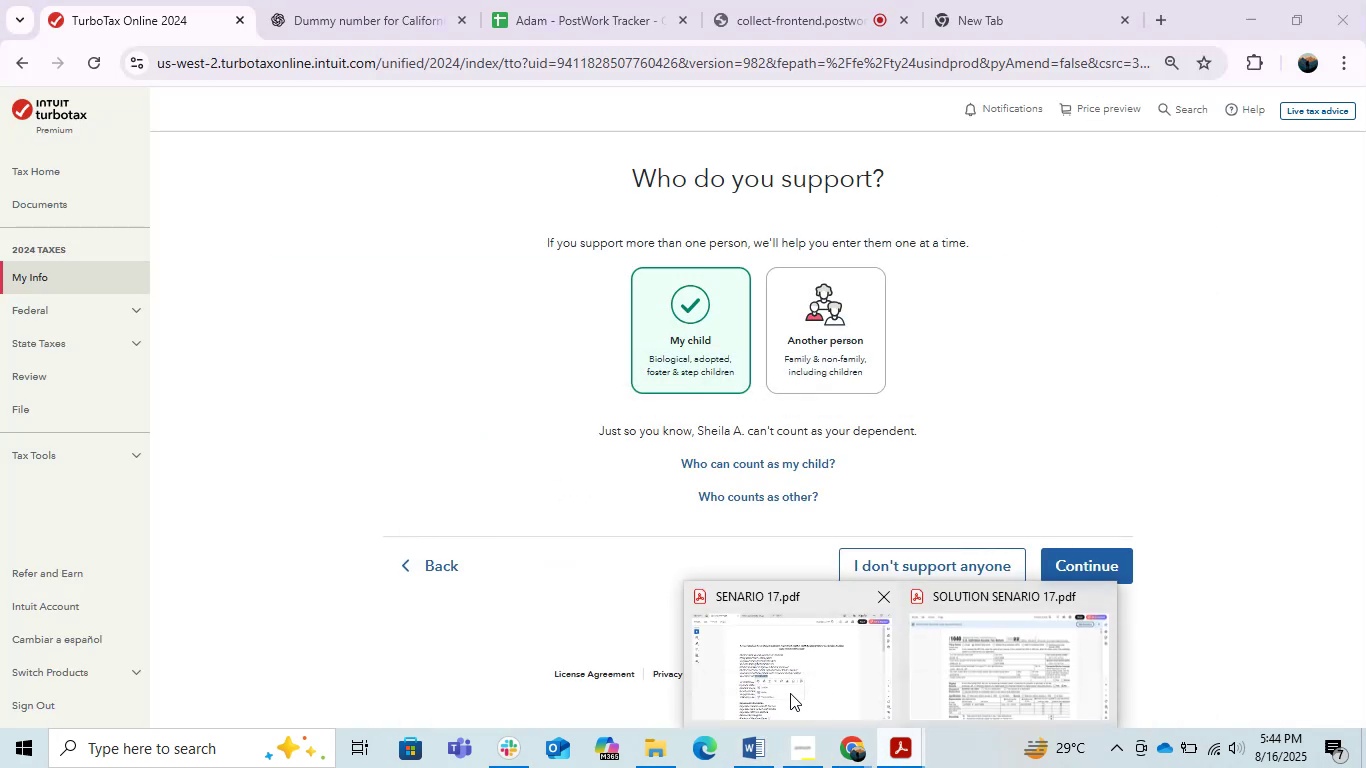 
left_click([789, 692])
 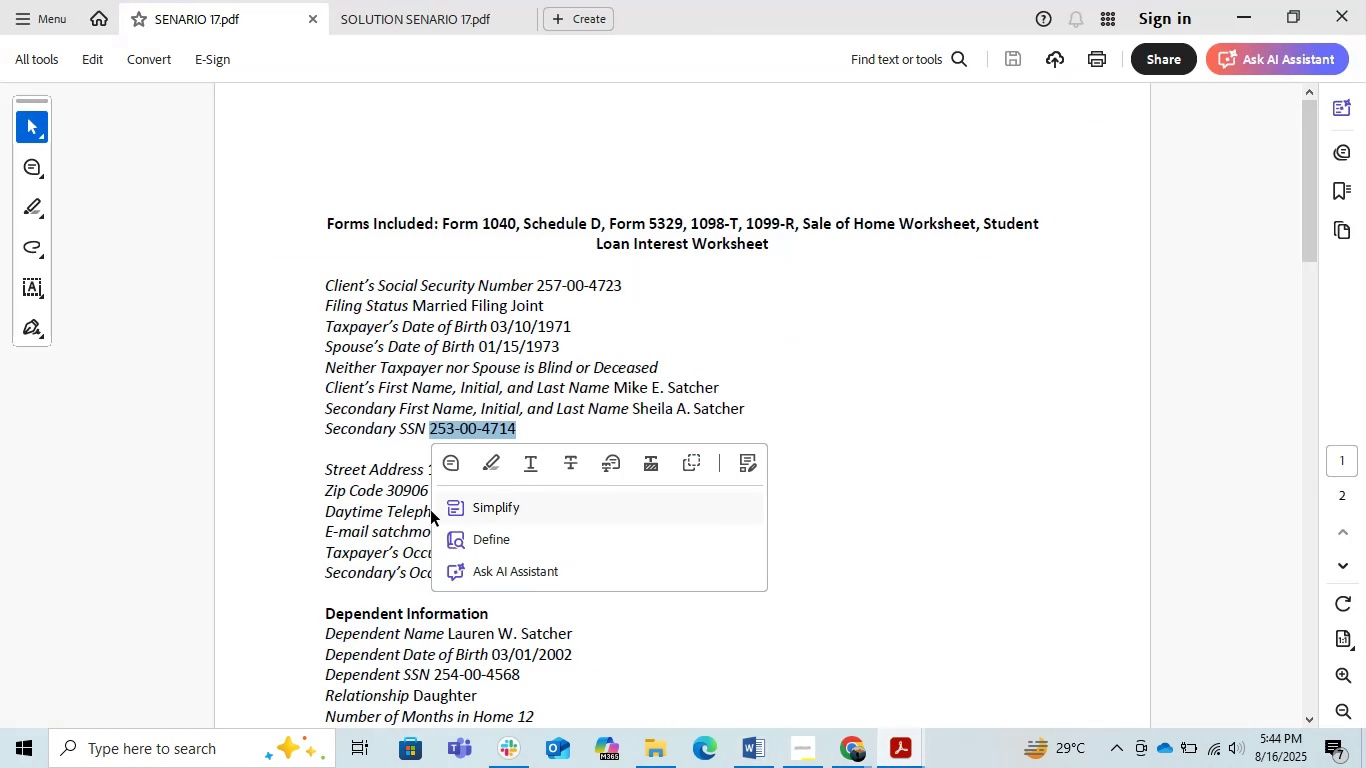 
left_click([354, 452])
 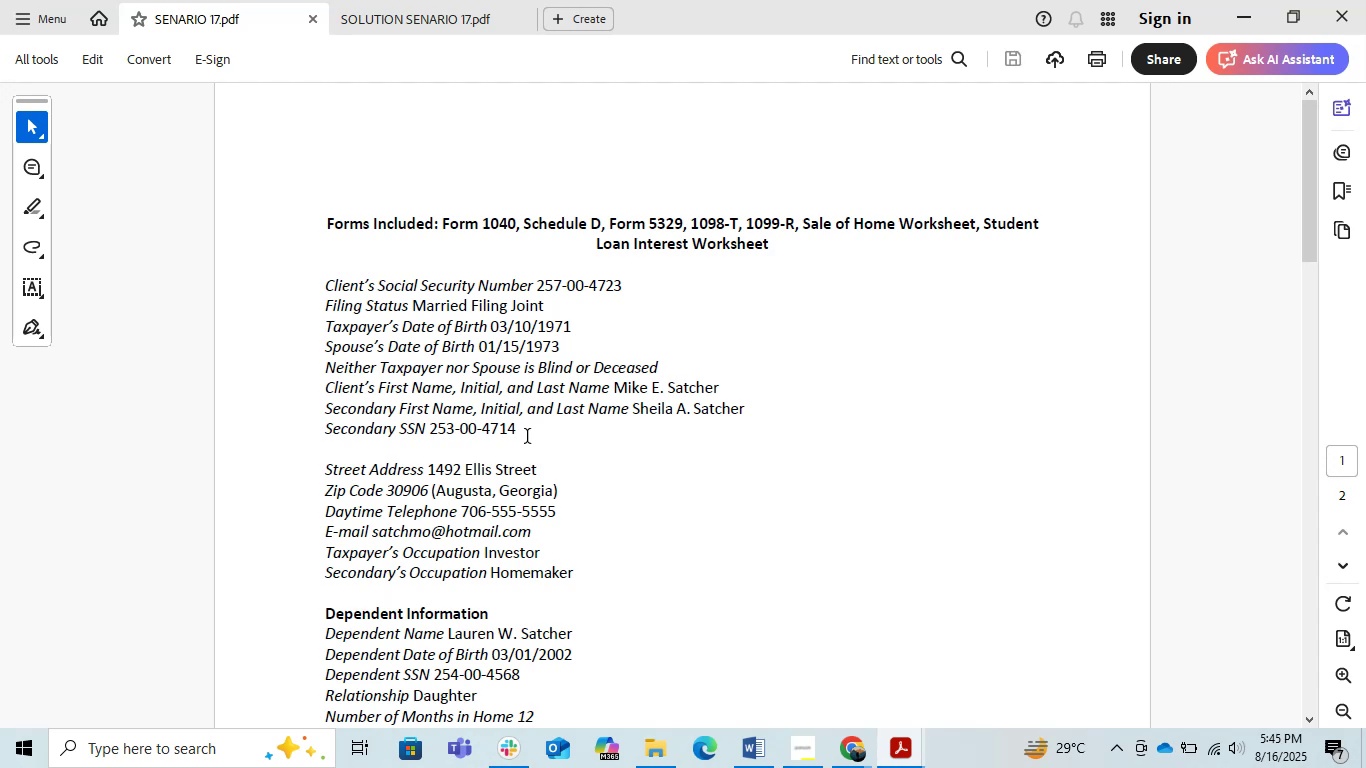 
wait(5.77)
 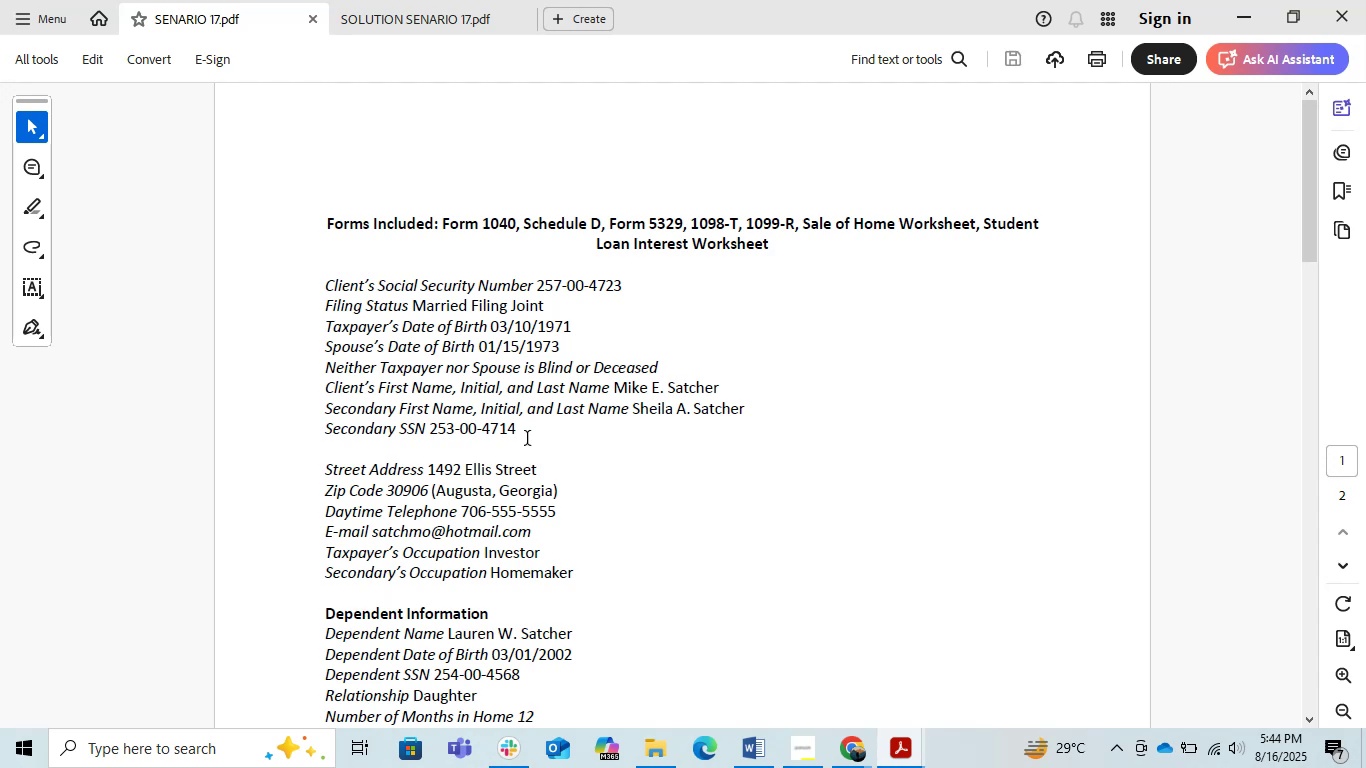 
left_click_drag(start_coordinate=[580, 638], to_coordinate=[467, 639])
 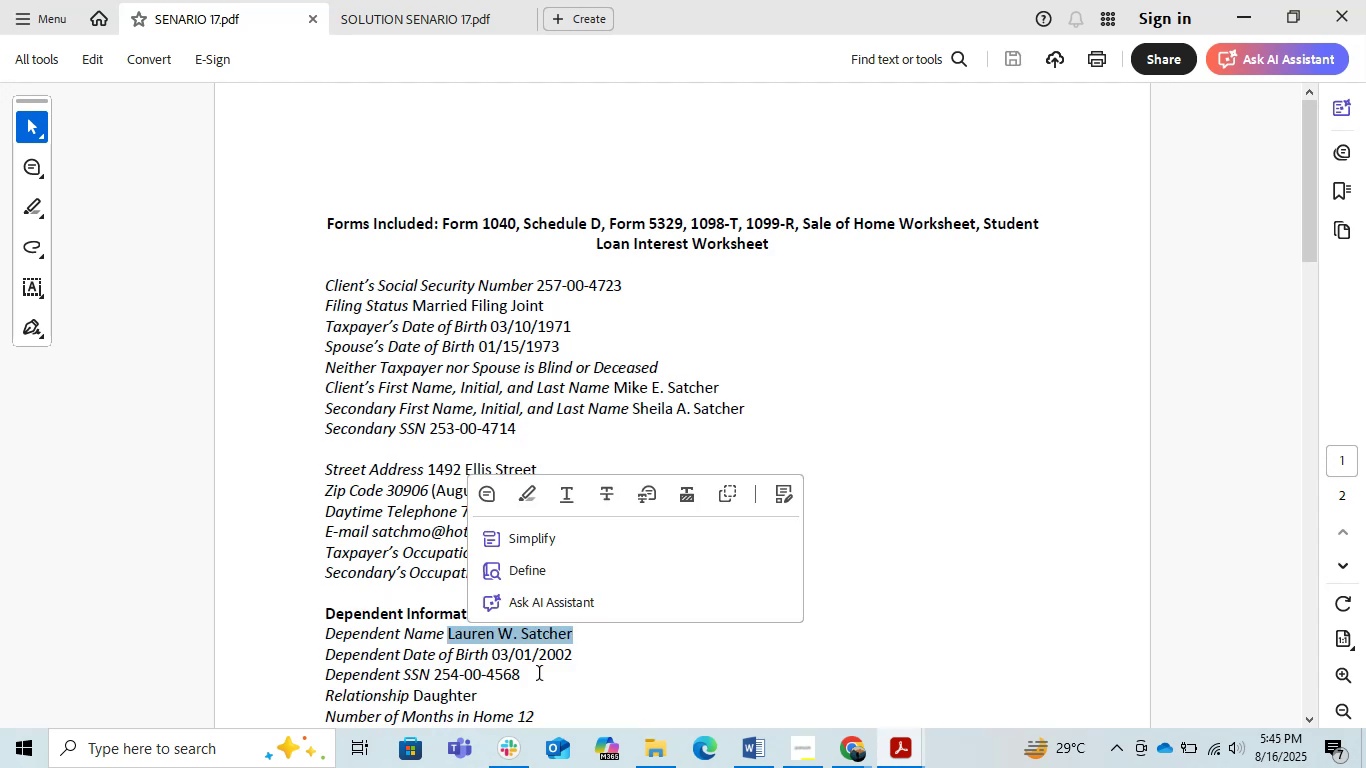 
key(Control+C)
 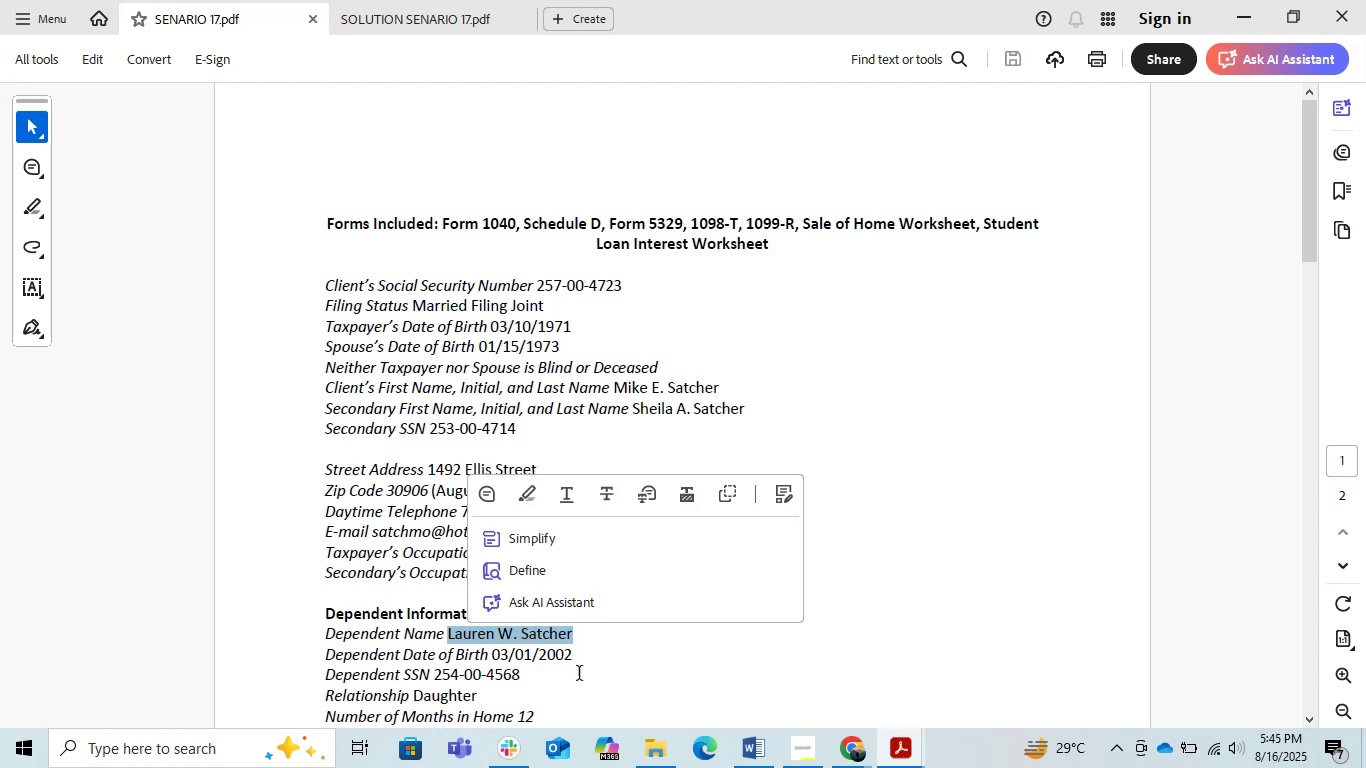 
key(Control+C)
 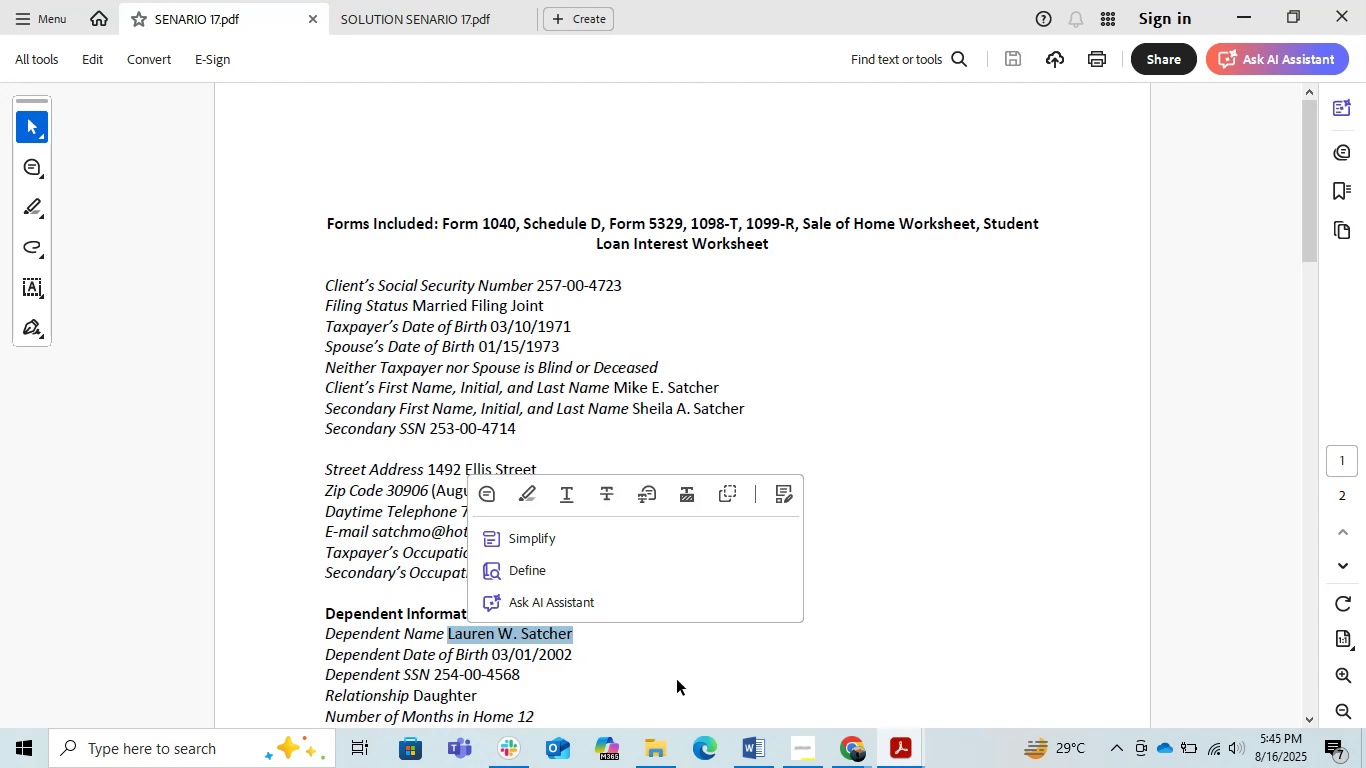 
key(Control+C)
 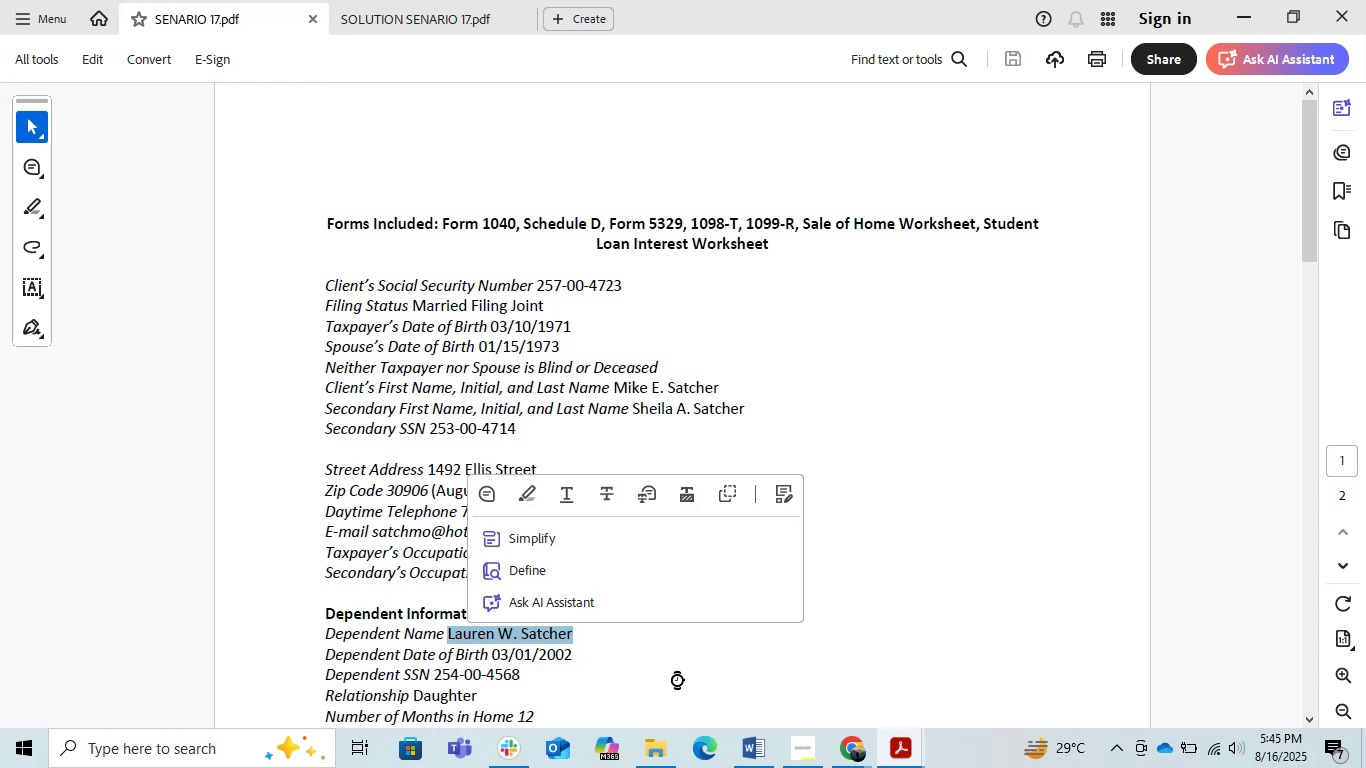 
key(Control+C)
 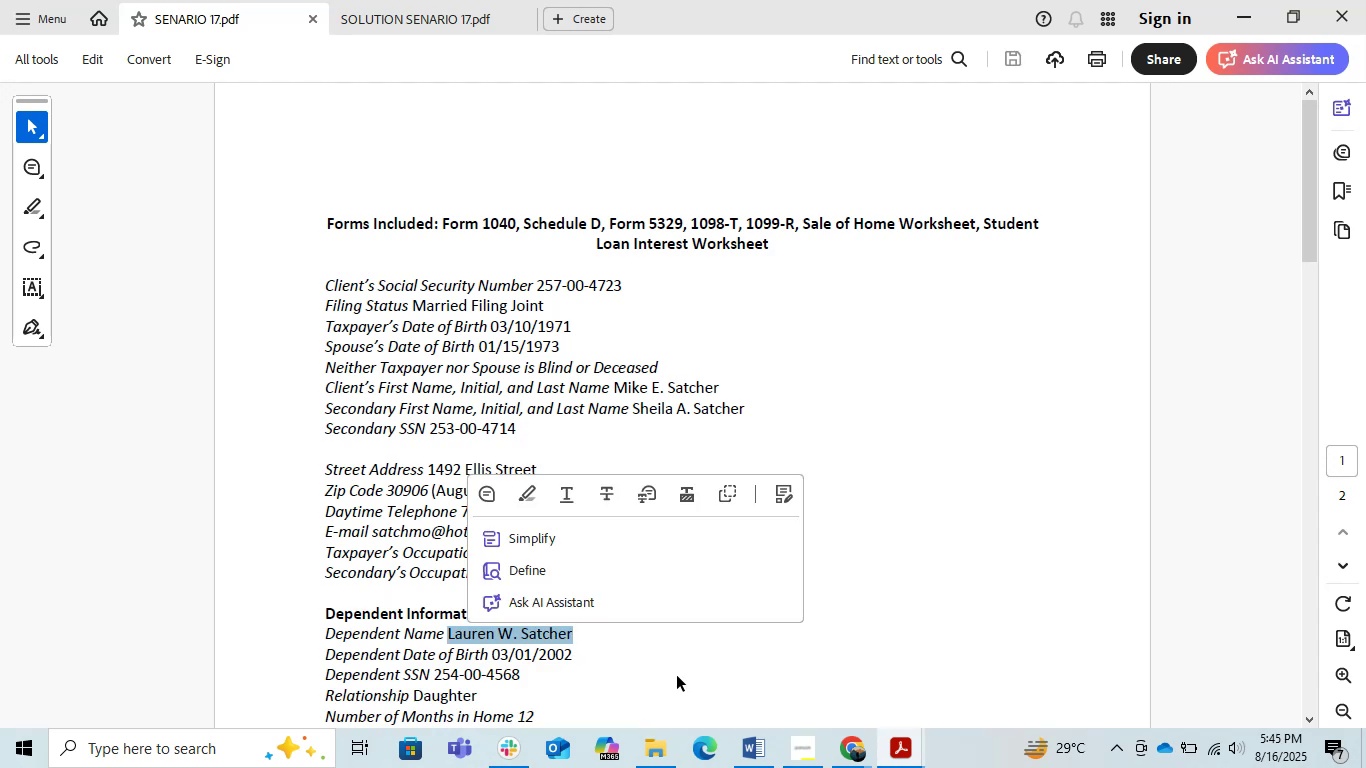 
scroll: coordinate [677, 674], scroll_direction: down, amount: 1.0
 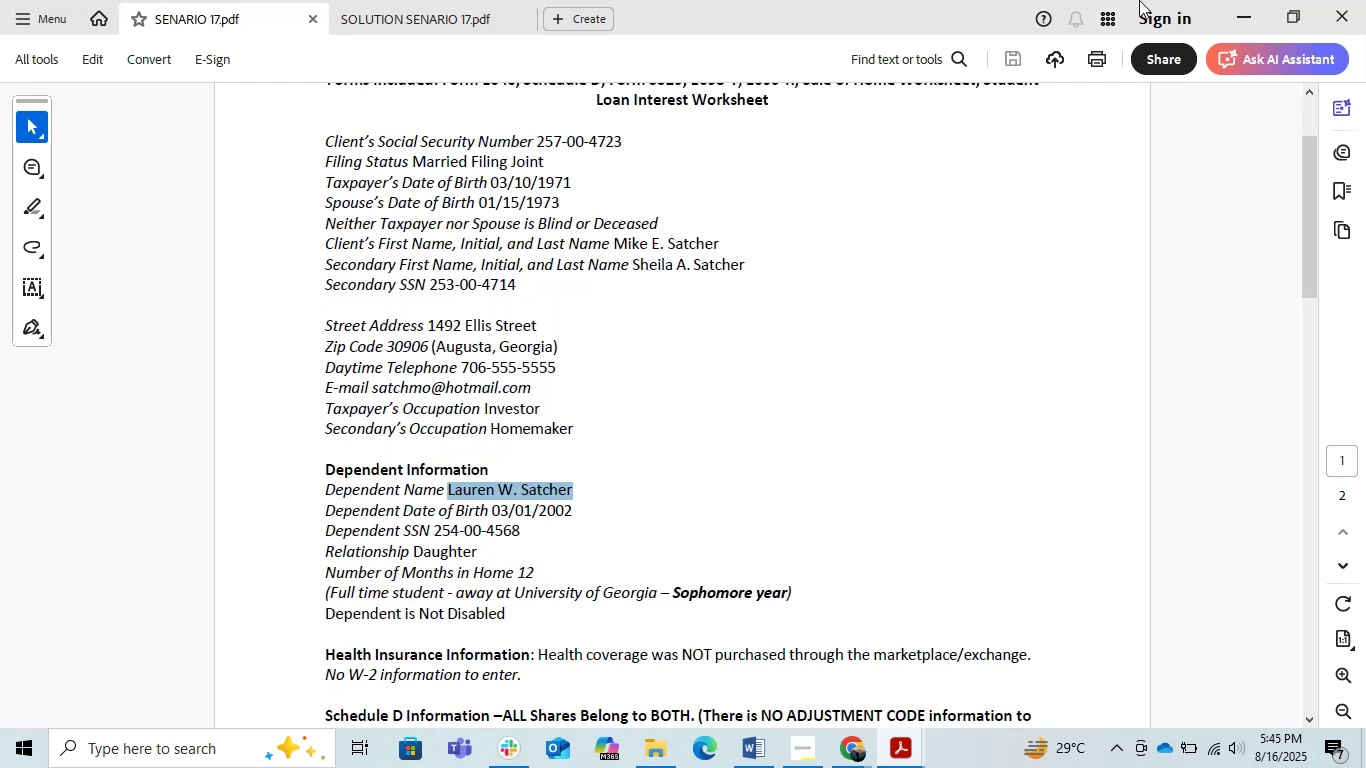 
left_click([1241, 9])
 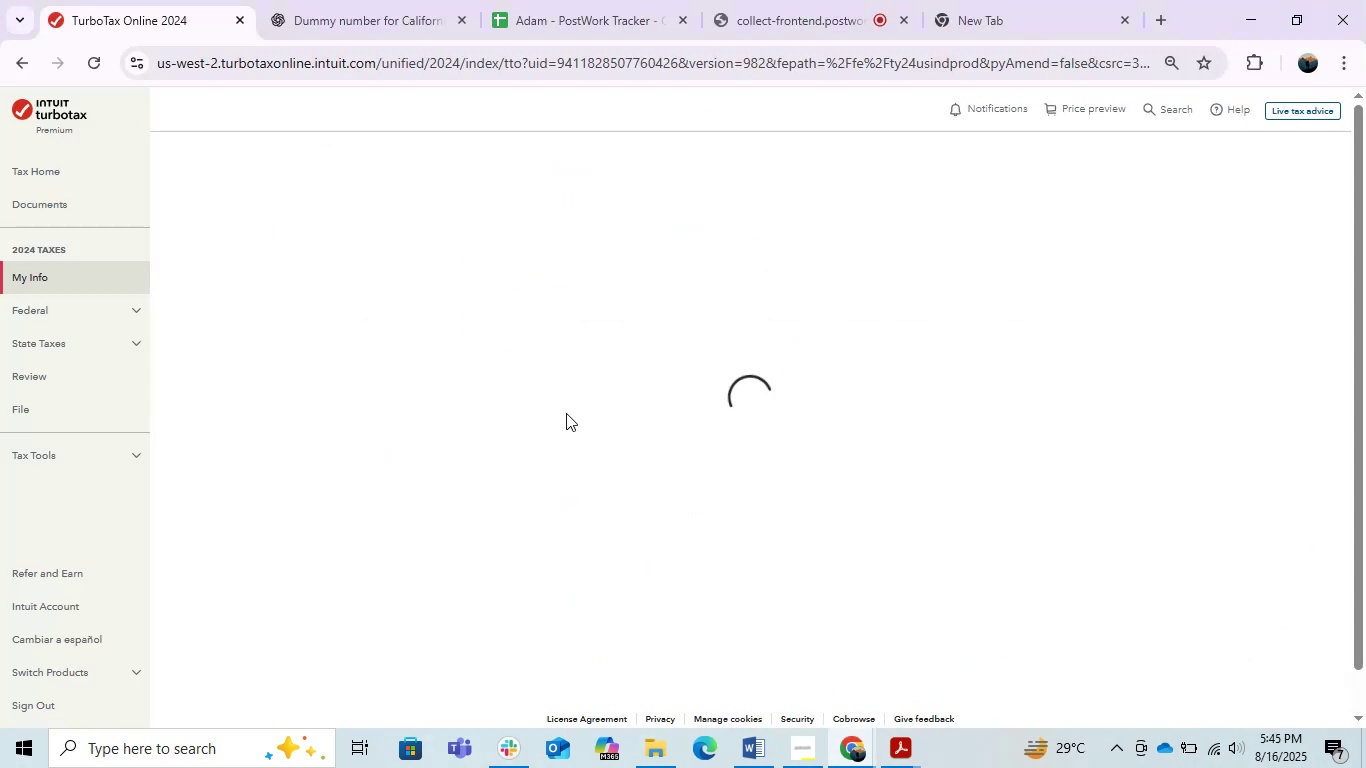 
left_click_drag(start_coordinate=[441, 236], to_coordinate=[442, 244])
 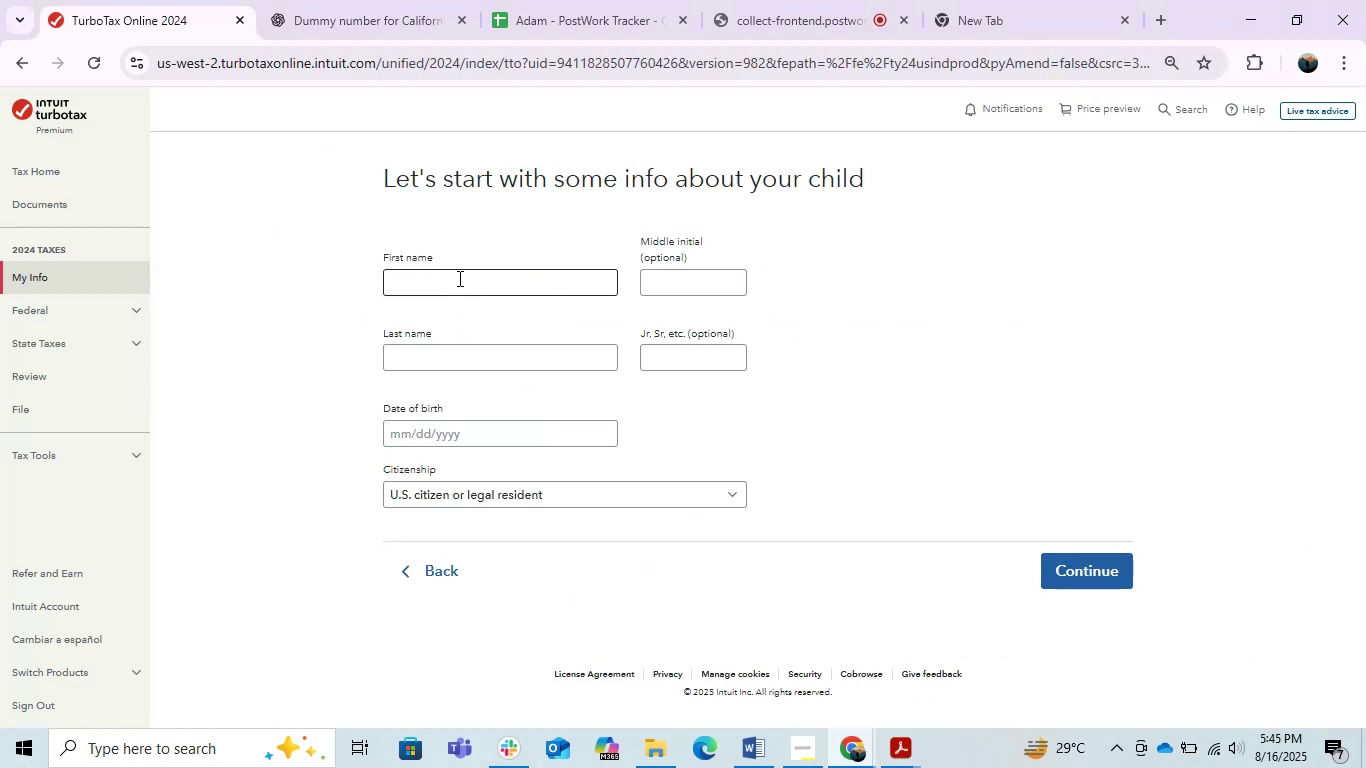 
double_click([457, 274])
 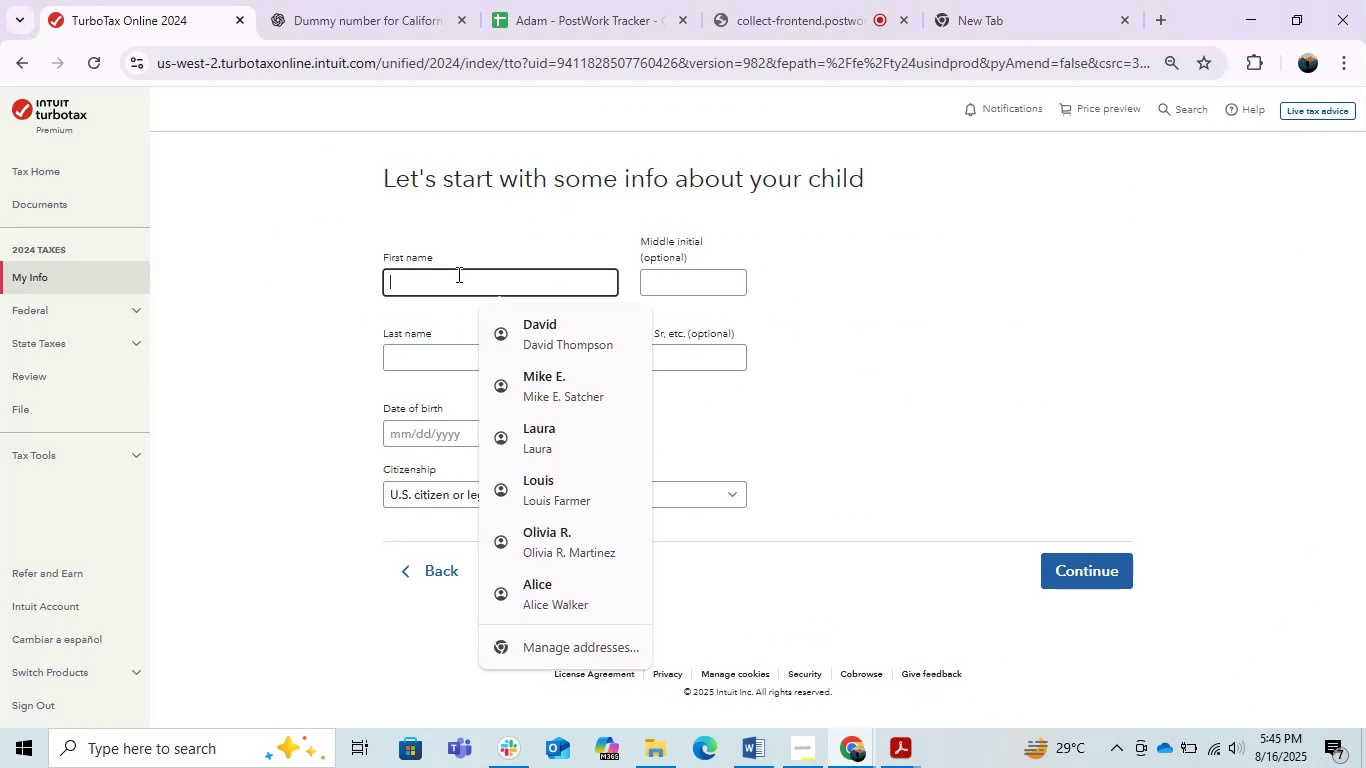 
key(Control+V)
 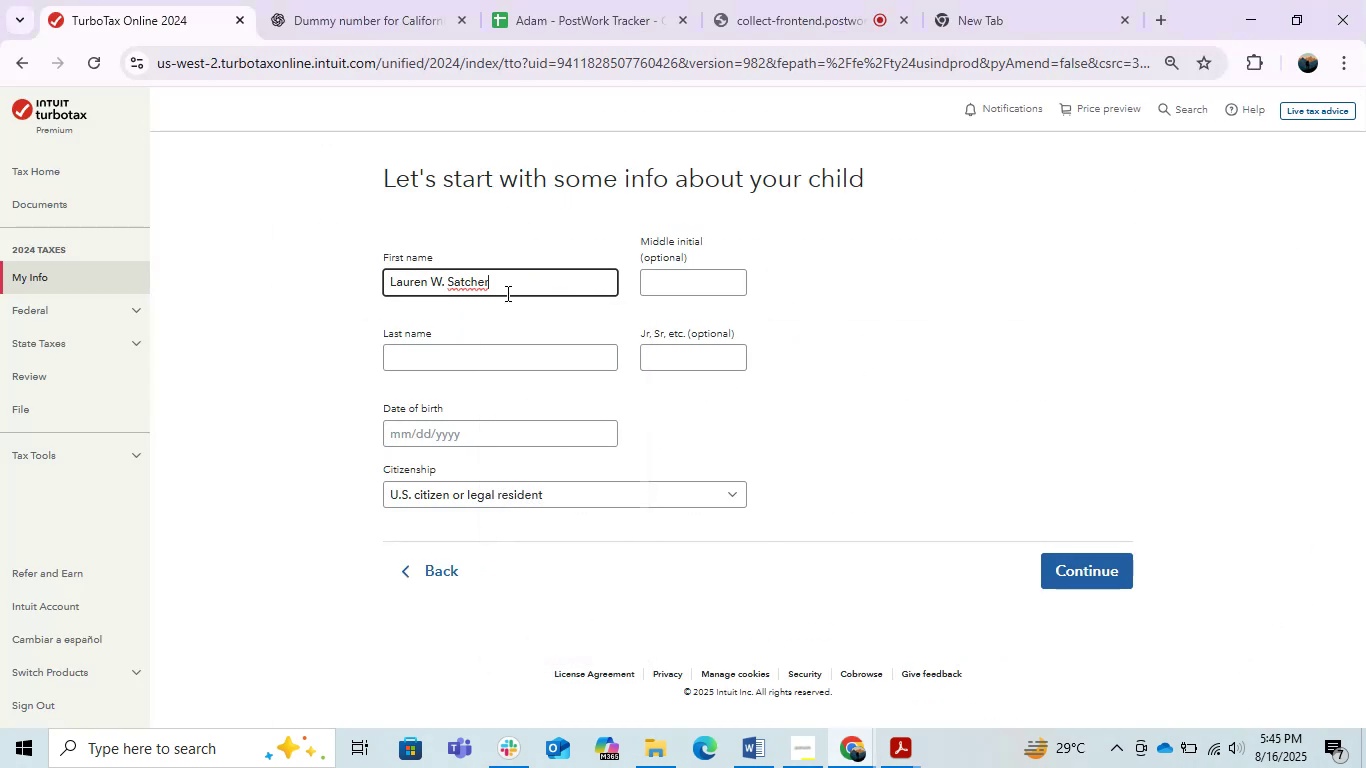 
left_click_drag(start_coordinate=[506, 284], to_coordinate=[450, 294])
 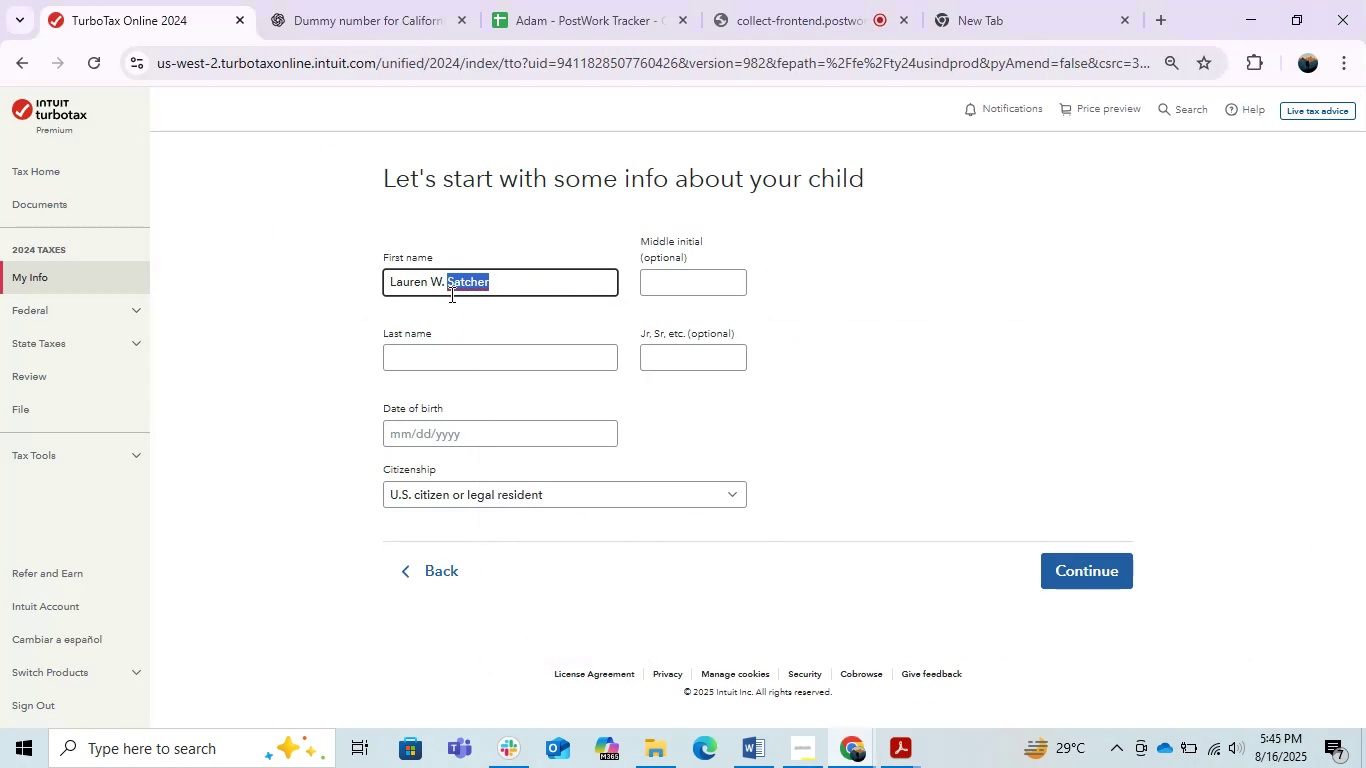 
key(Control+X)
 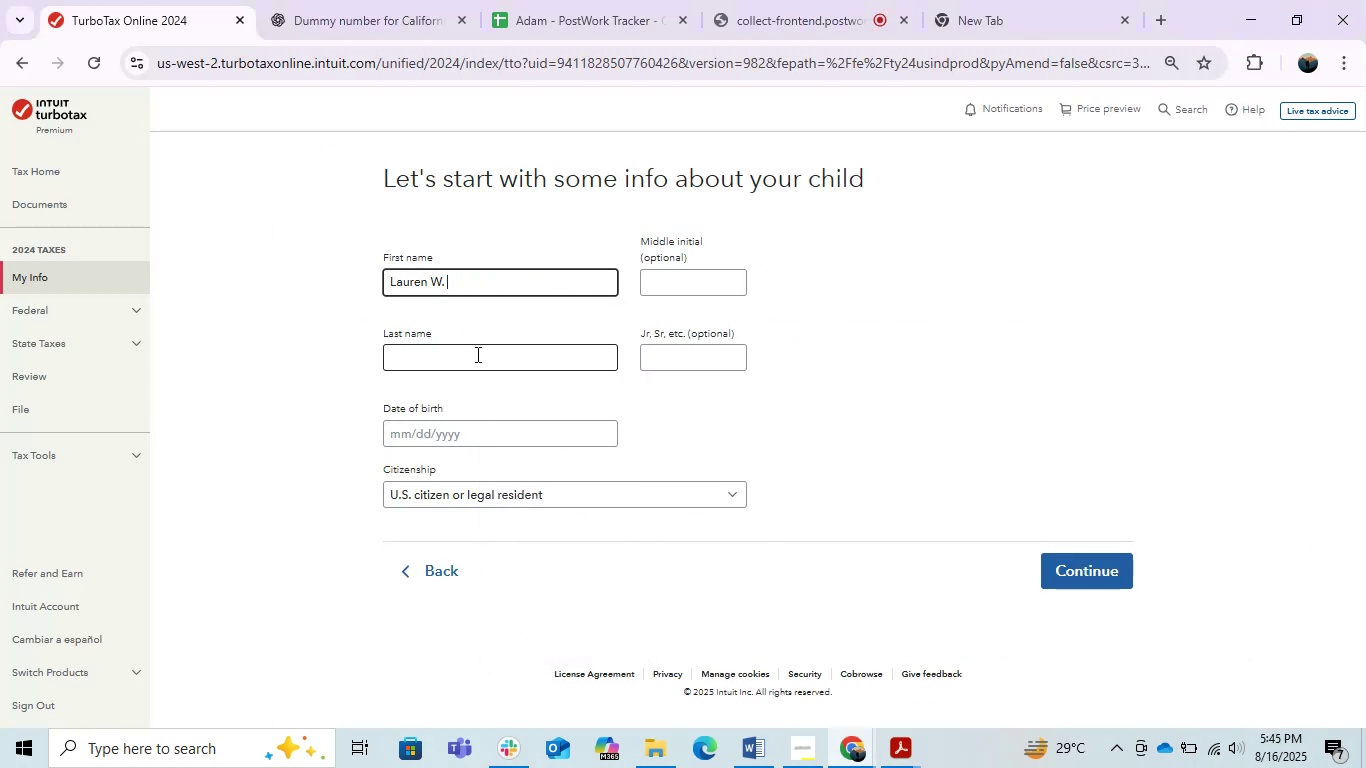 
left_click([476, 354])
 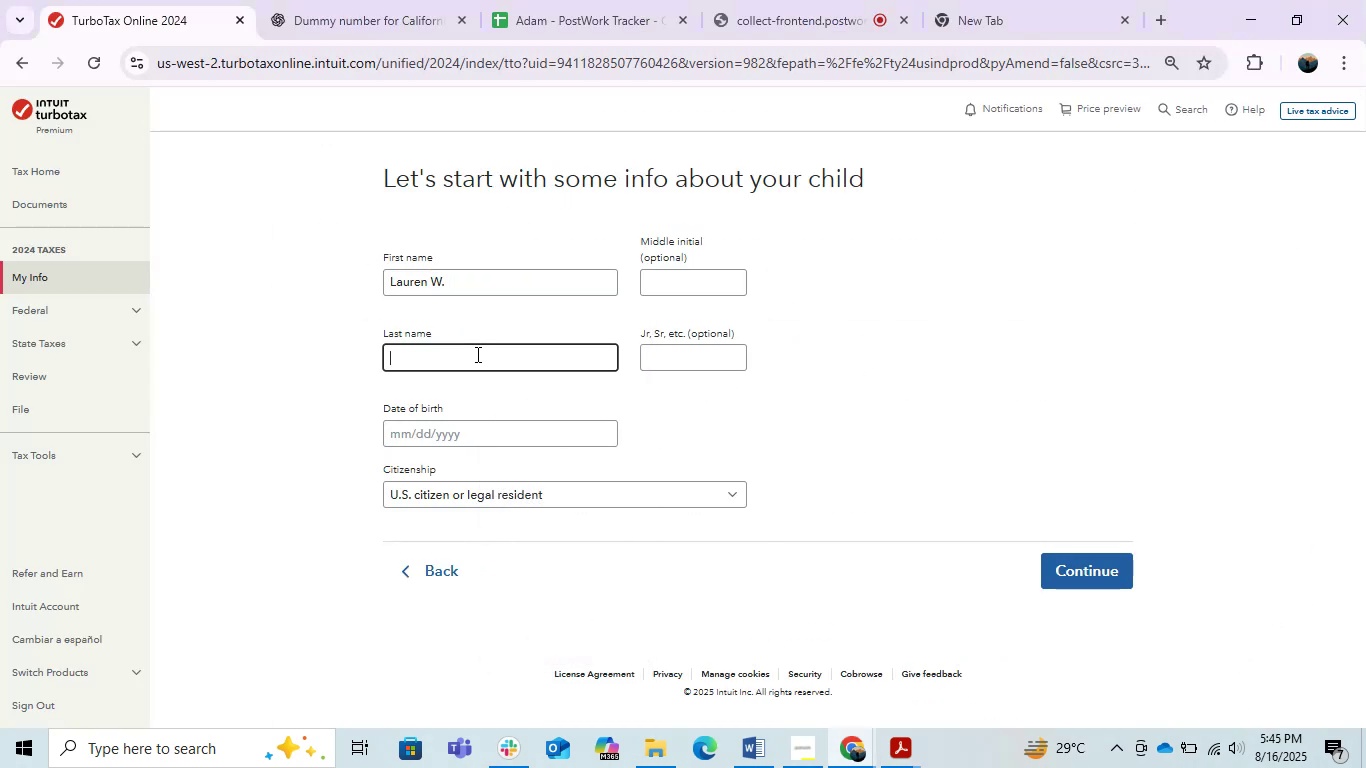 
key(Control+C)
 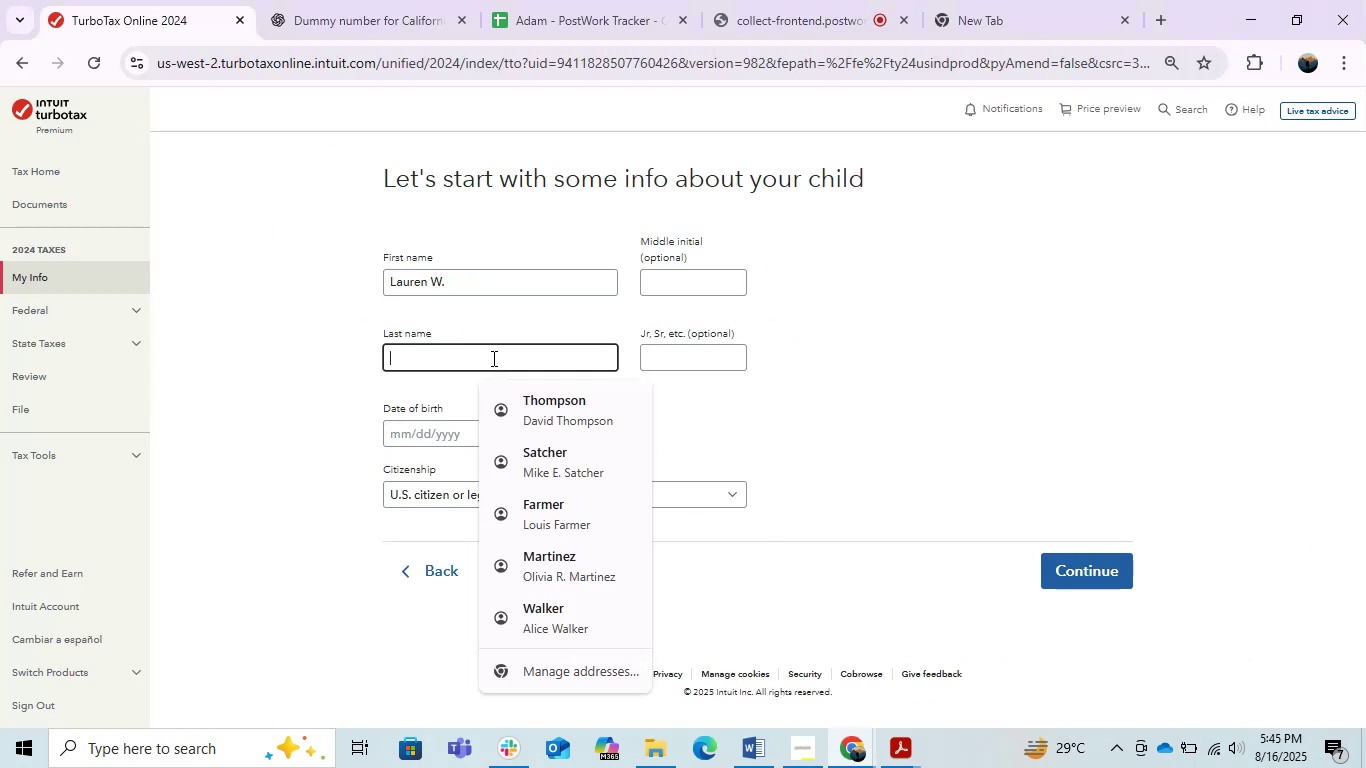 
key(Control+V)
 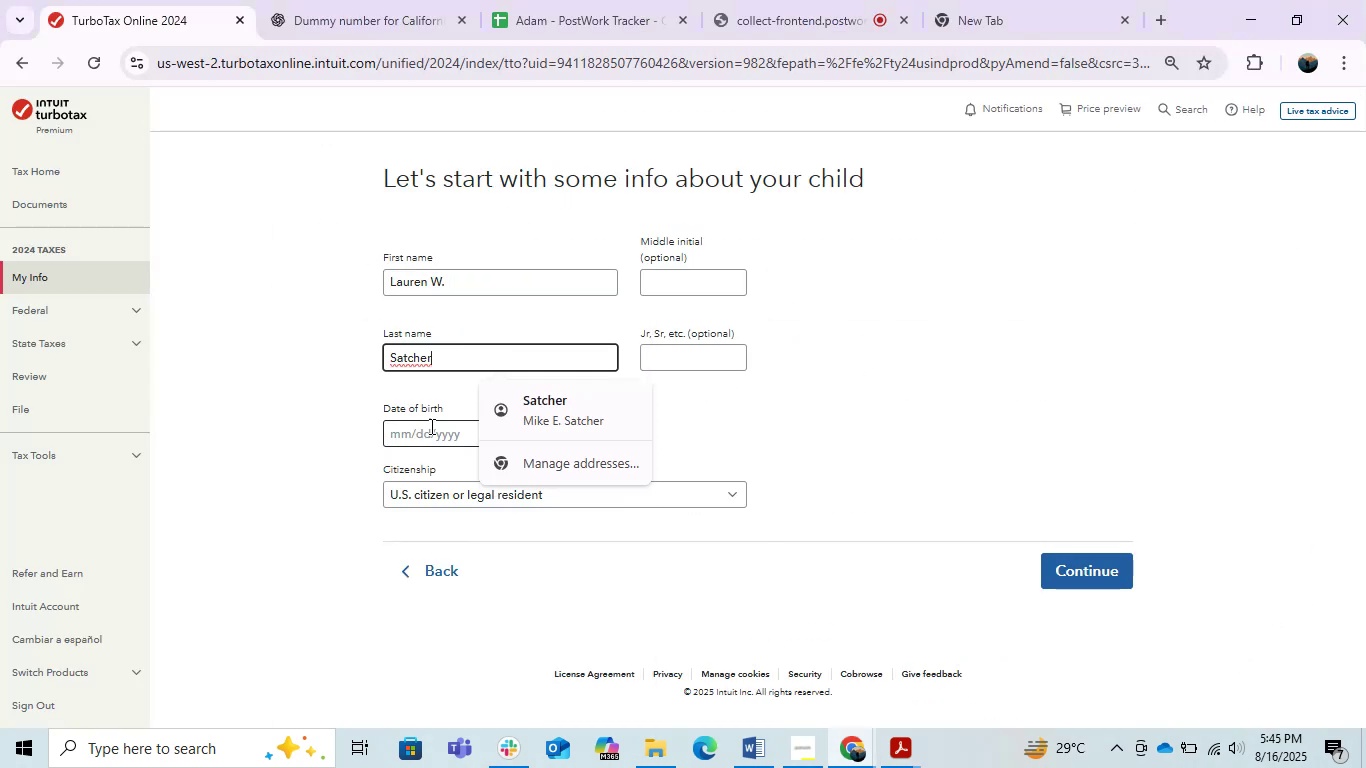 
left_click([424, 426])
 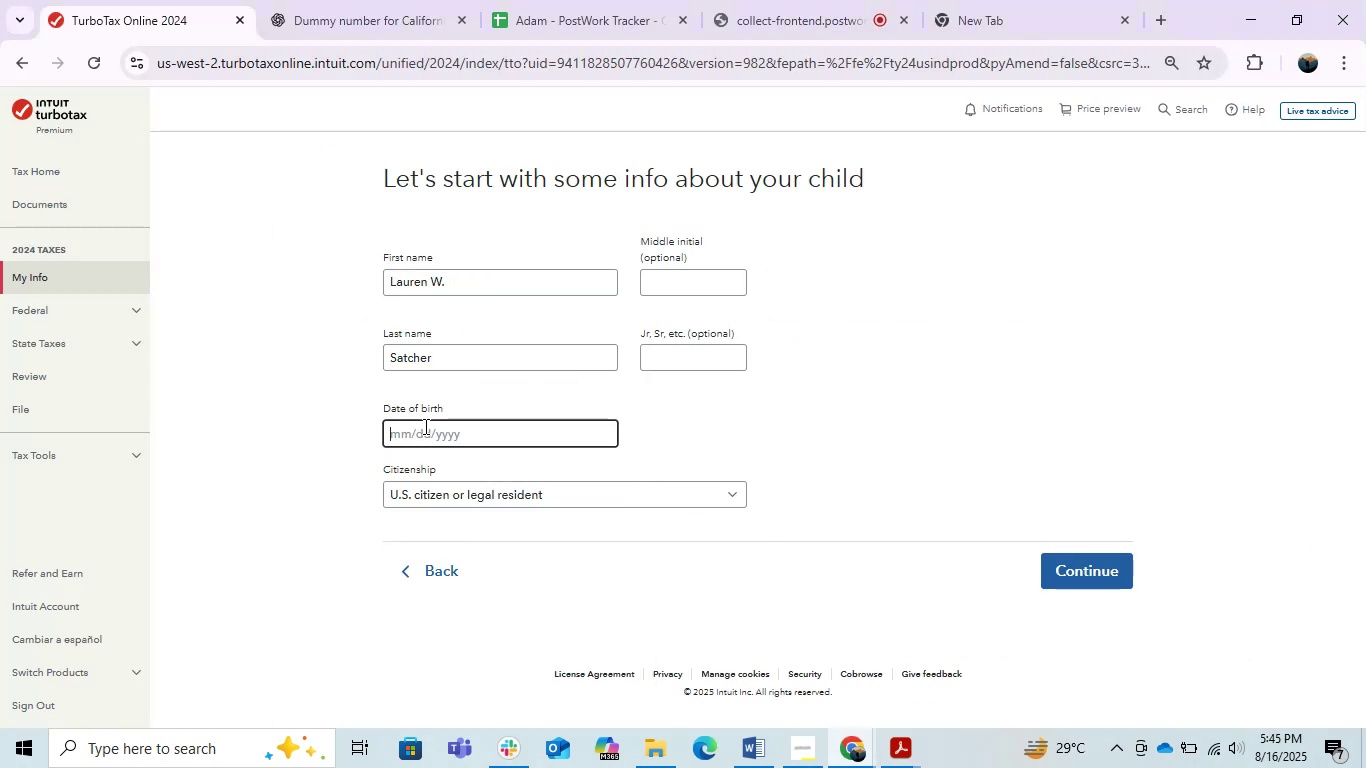 
key(Alt+AltLeft)
 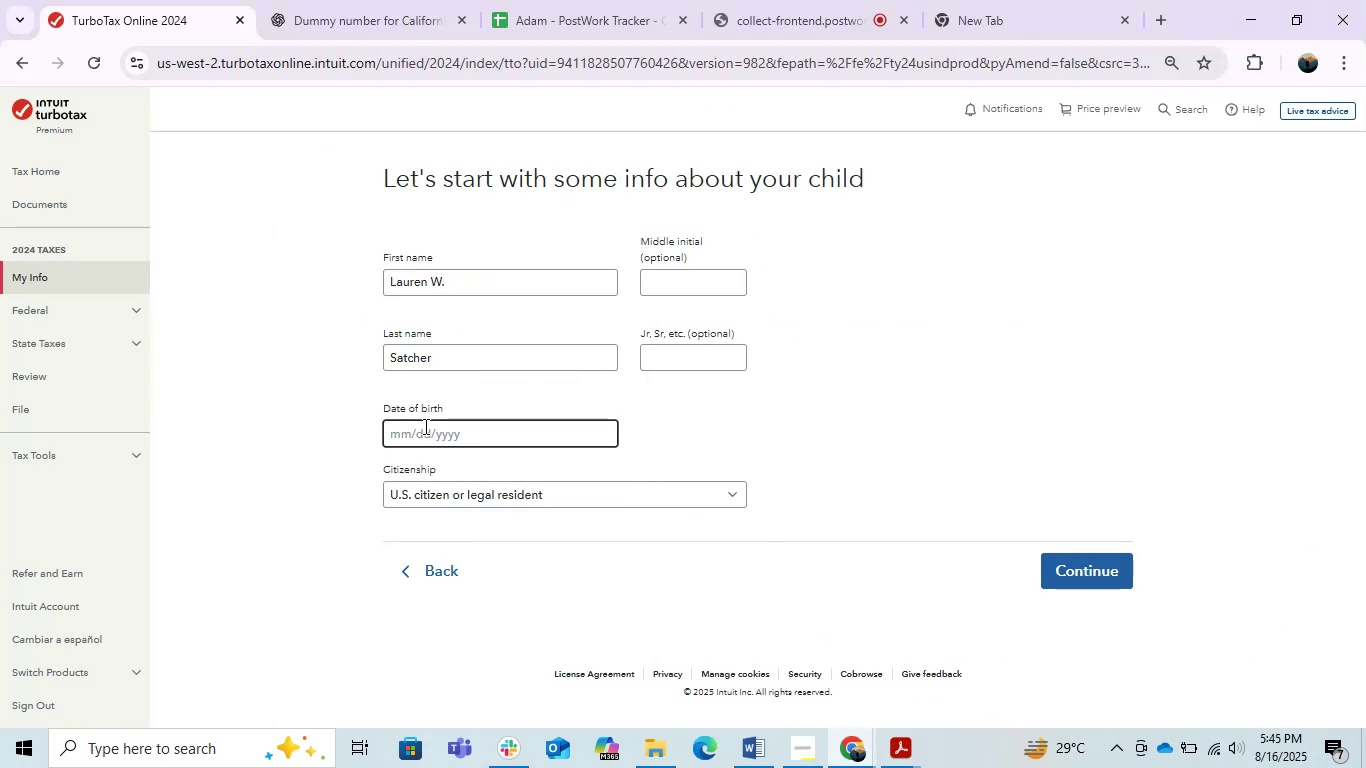 
key(Alt+Tab)
 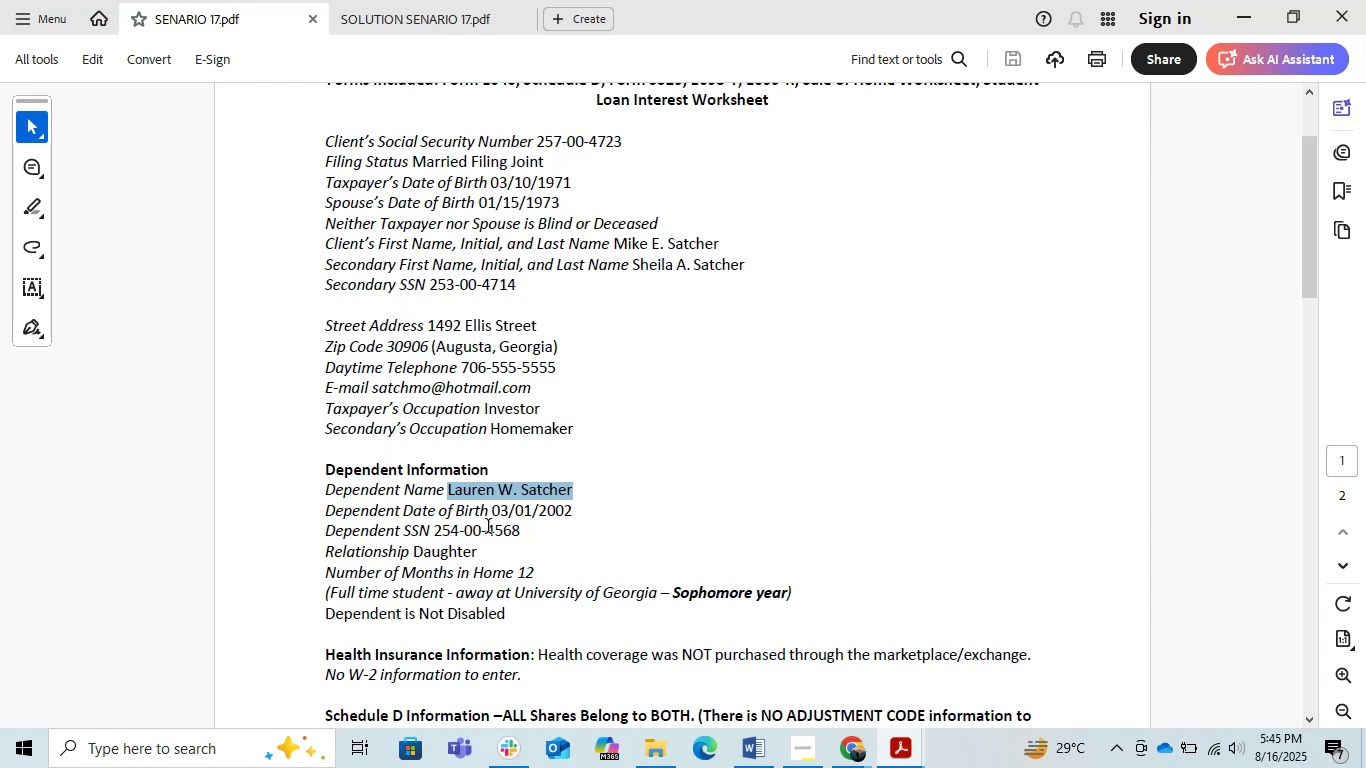 
left_click_drag(start_coordinate=[586, 511], to_coordinate=[495, 519])
 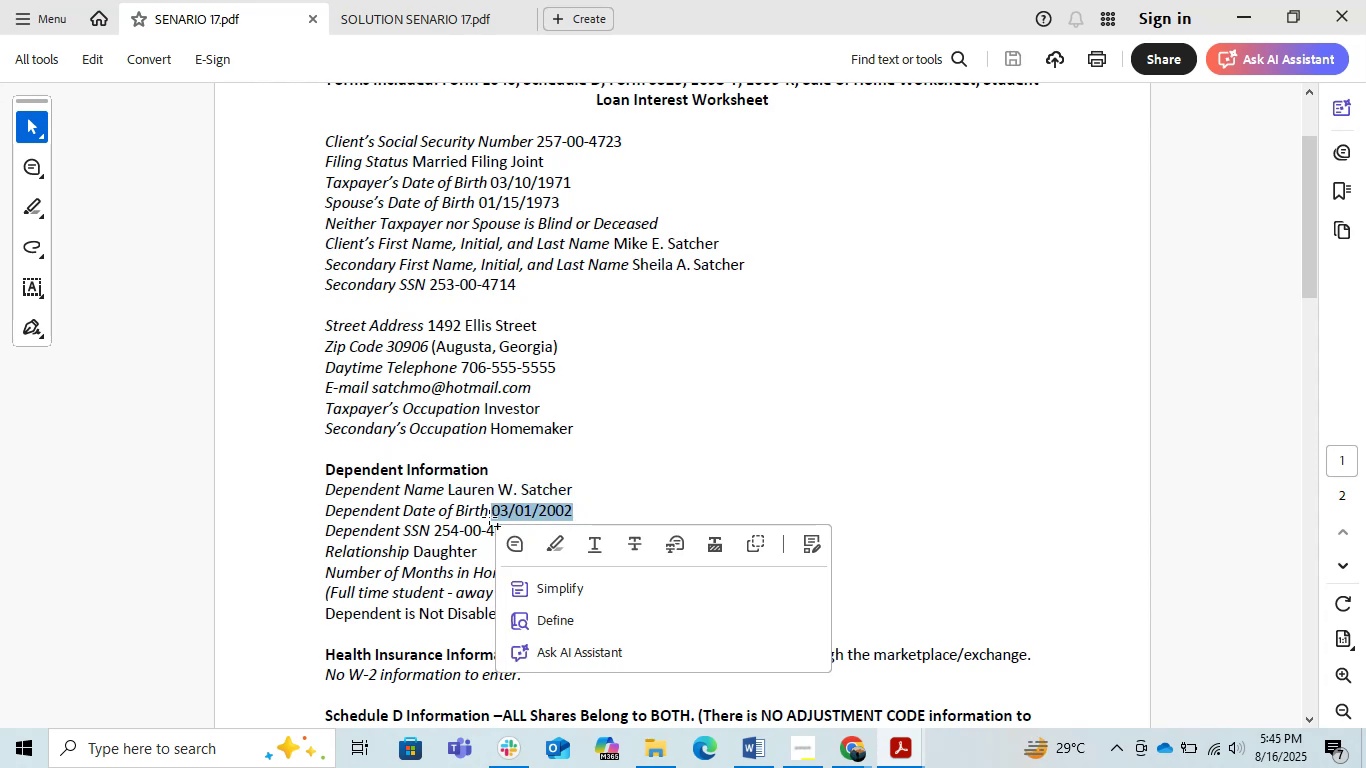 
key(Control+C)
 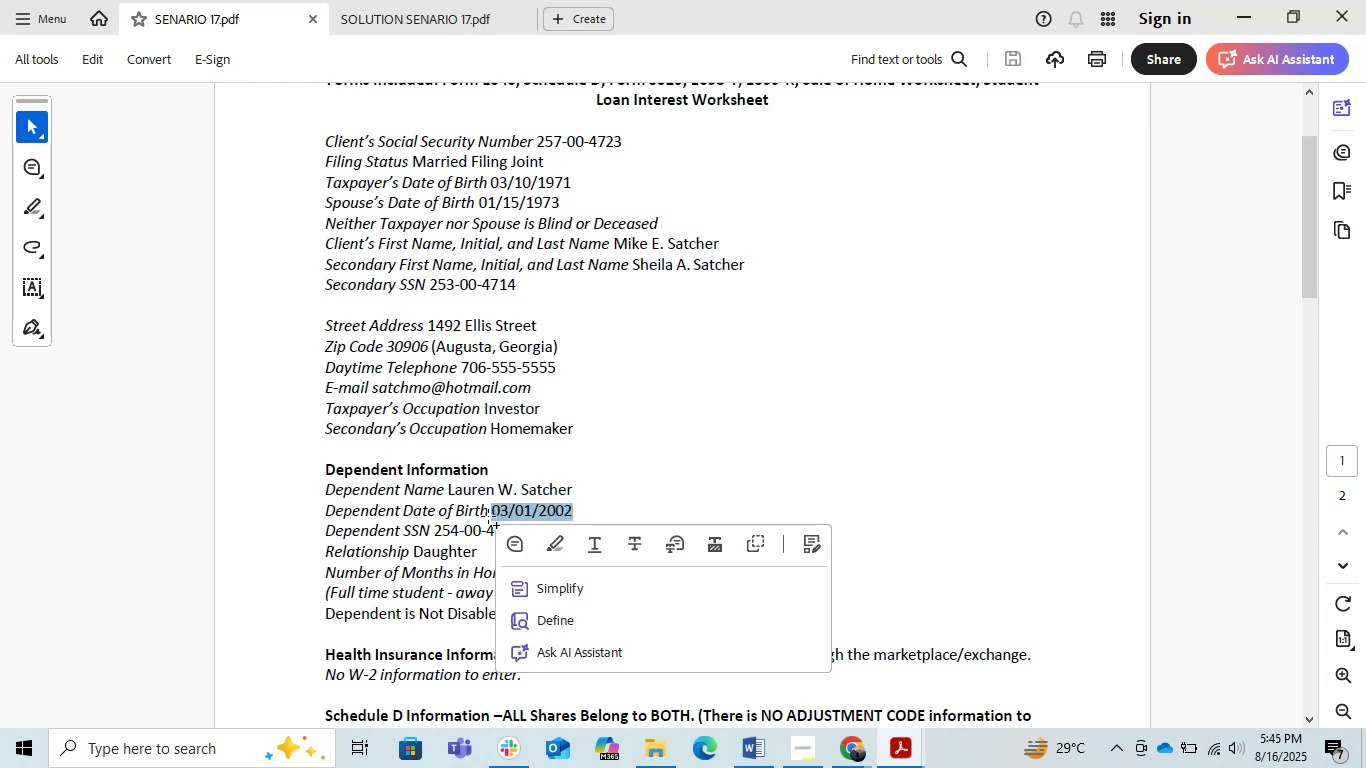 
key(Alt+Tab)
 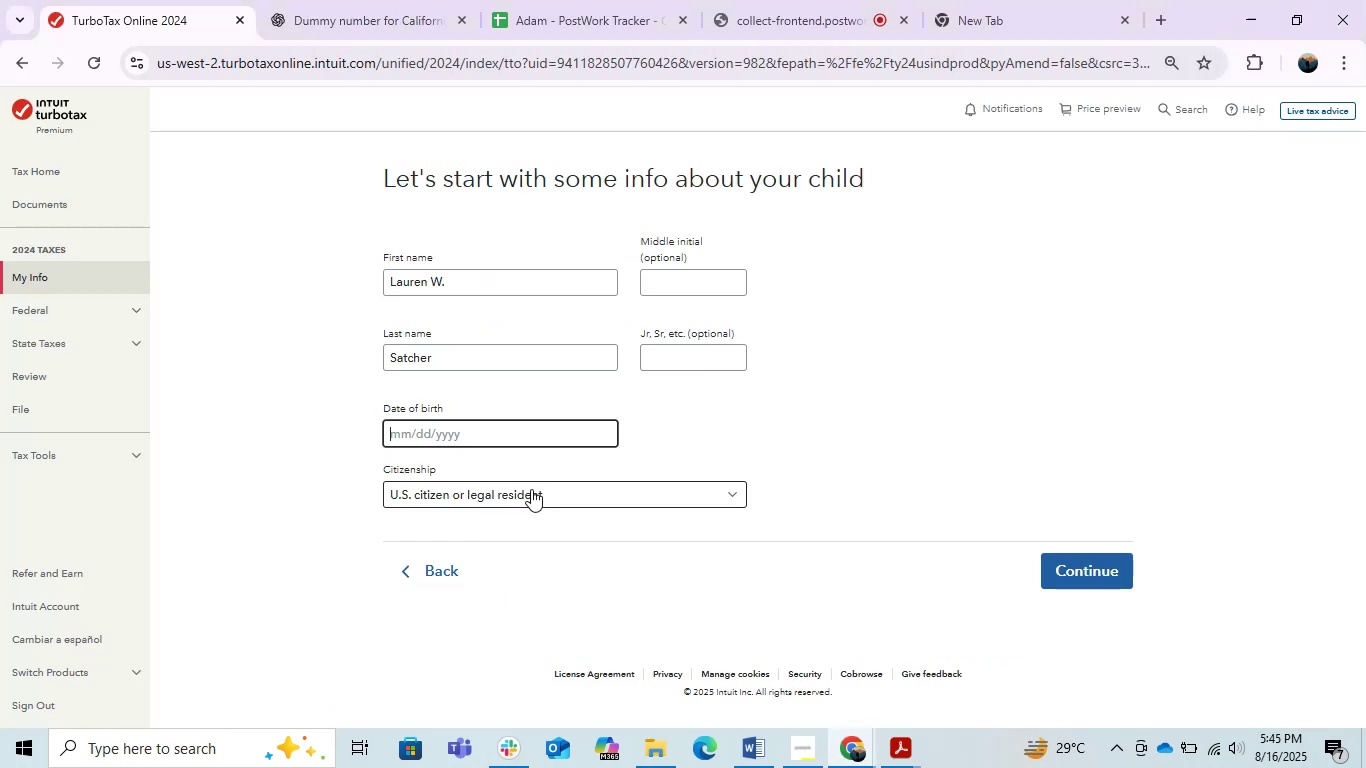 
key(Control+V)
 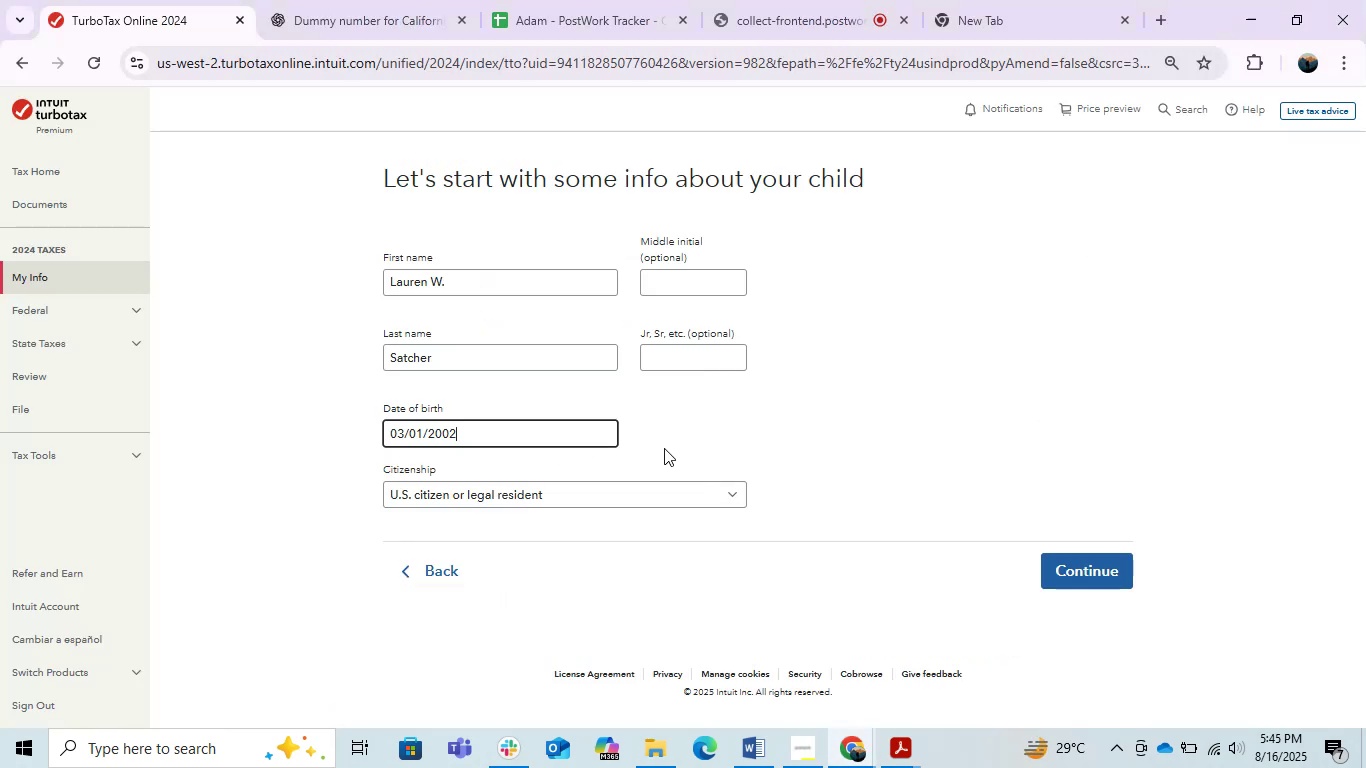 
left_click([708, 438])
 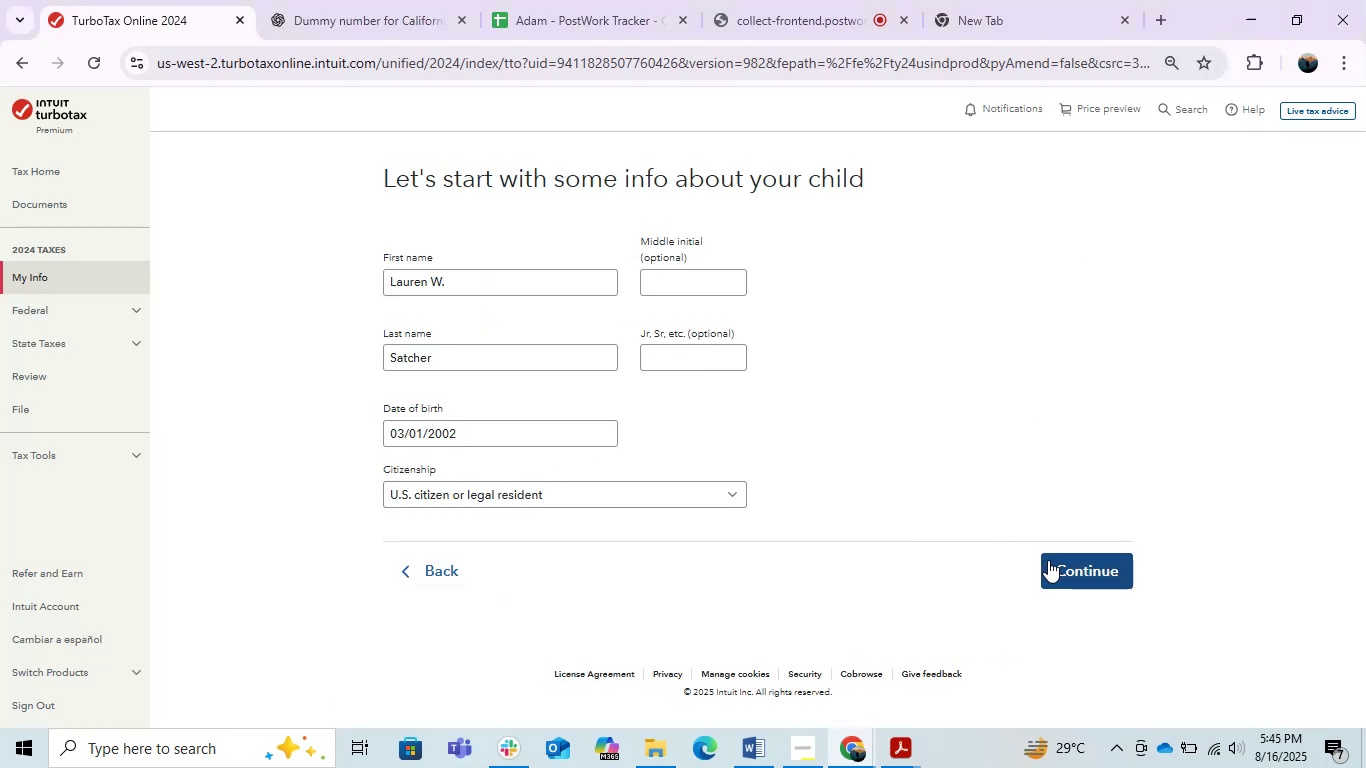 
left_click([1049, 560])
 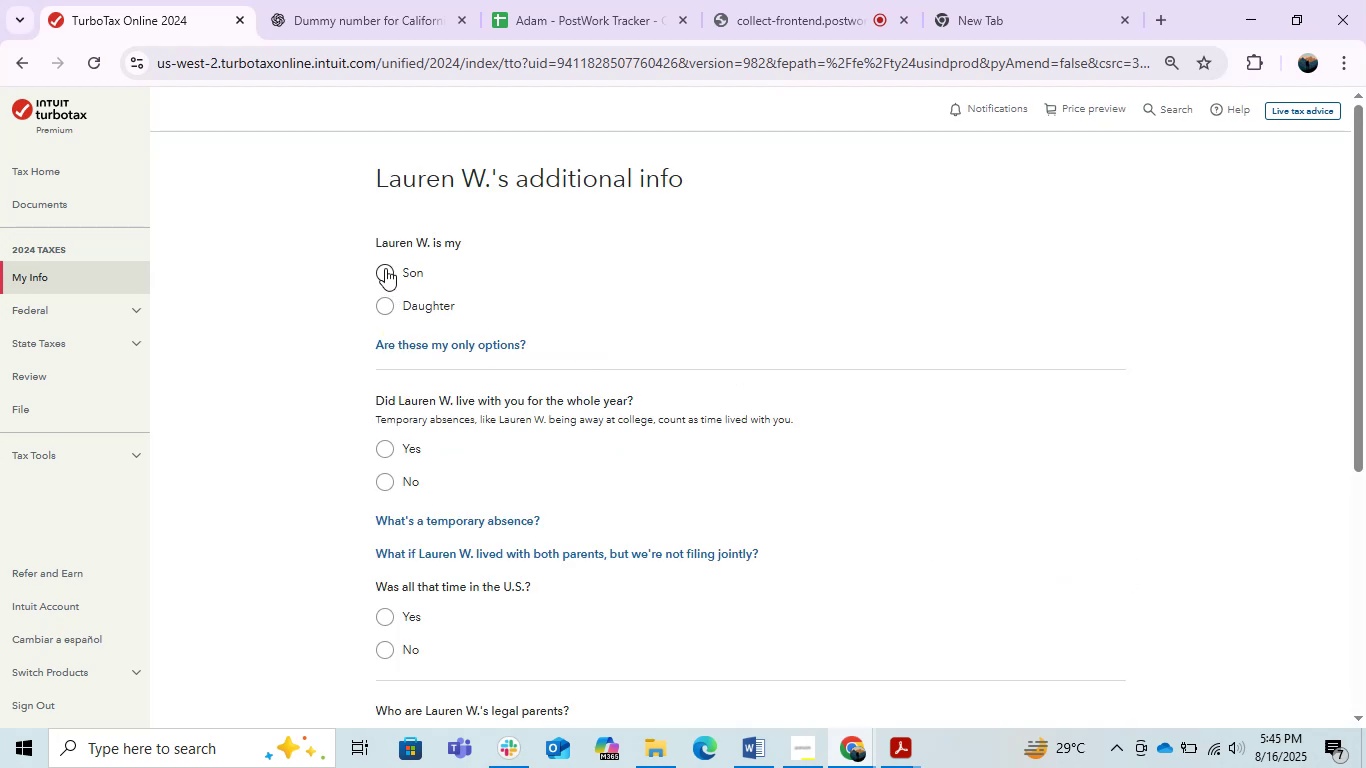 
left_click([394, 306])
 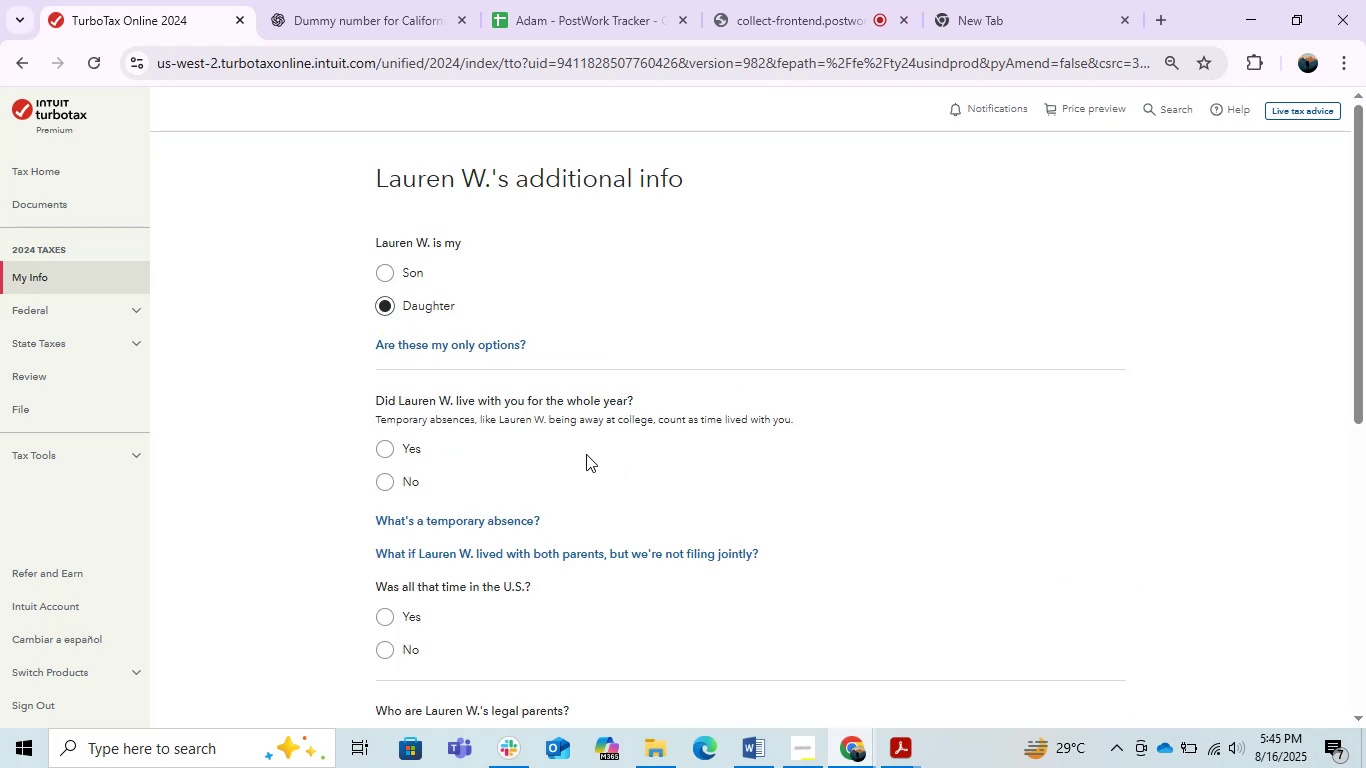 
left_click([385, 454])
 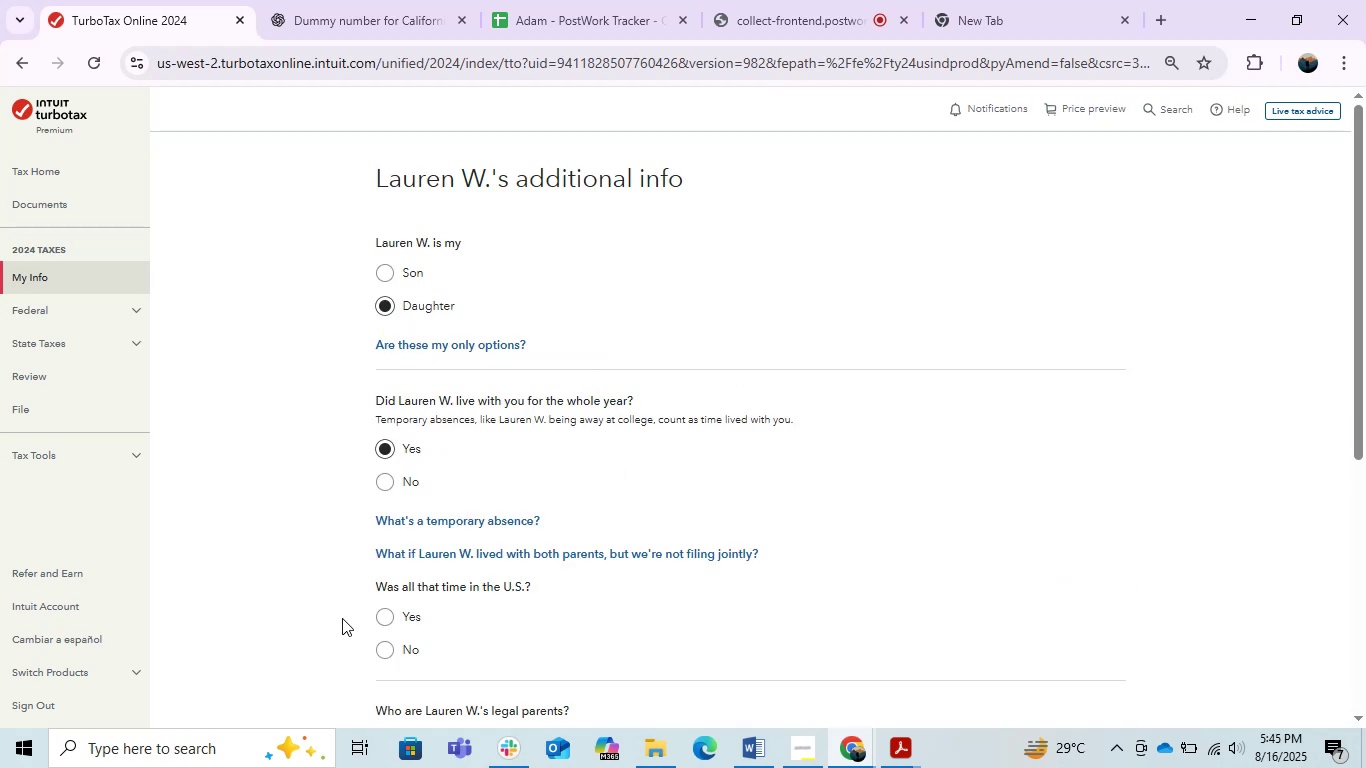 
left_click([389, 611])
 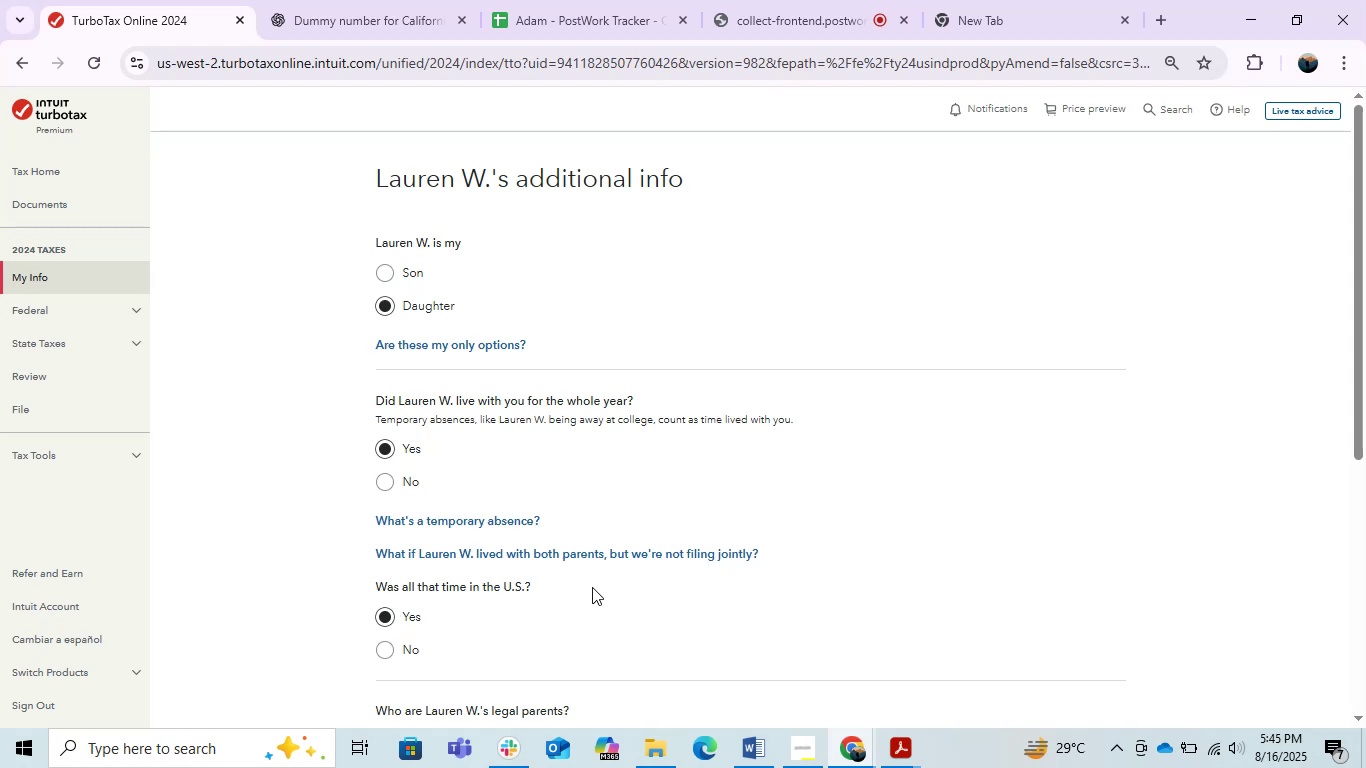 
scroll: coordinate [601, 586], scroll_direction: down, amount: 1.0
 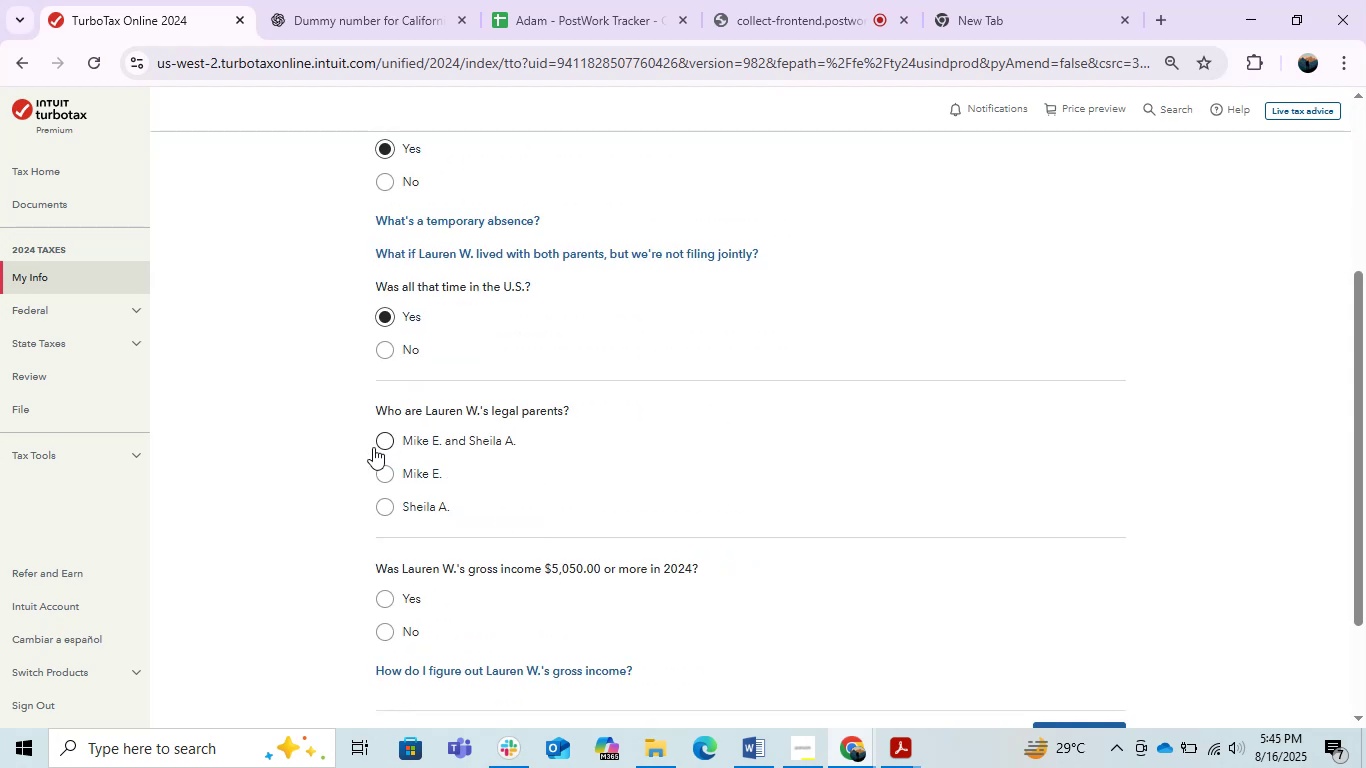 
left_click([380, 439])
 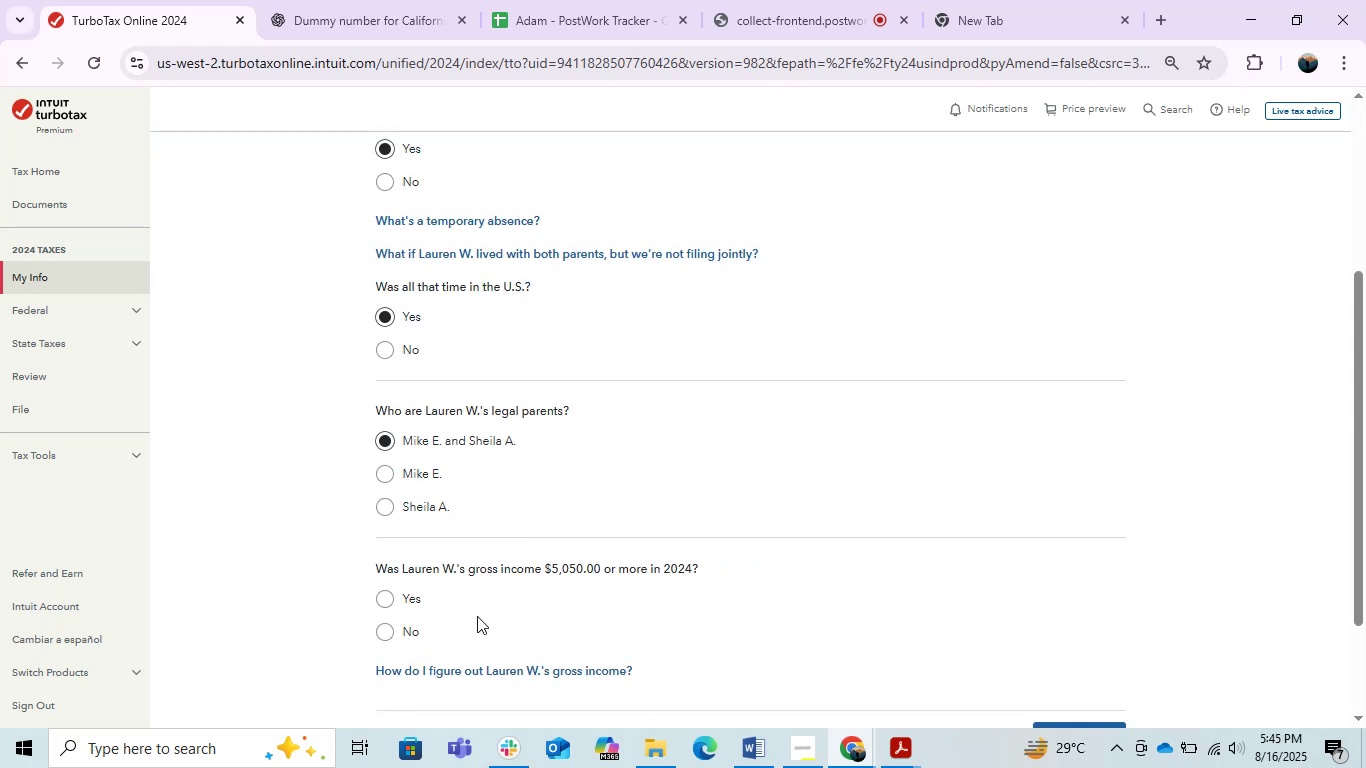 
scroll: coordinate [477, 616], scroll_direction: down, amount: 1.0
 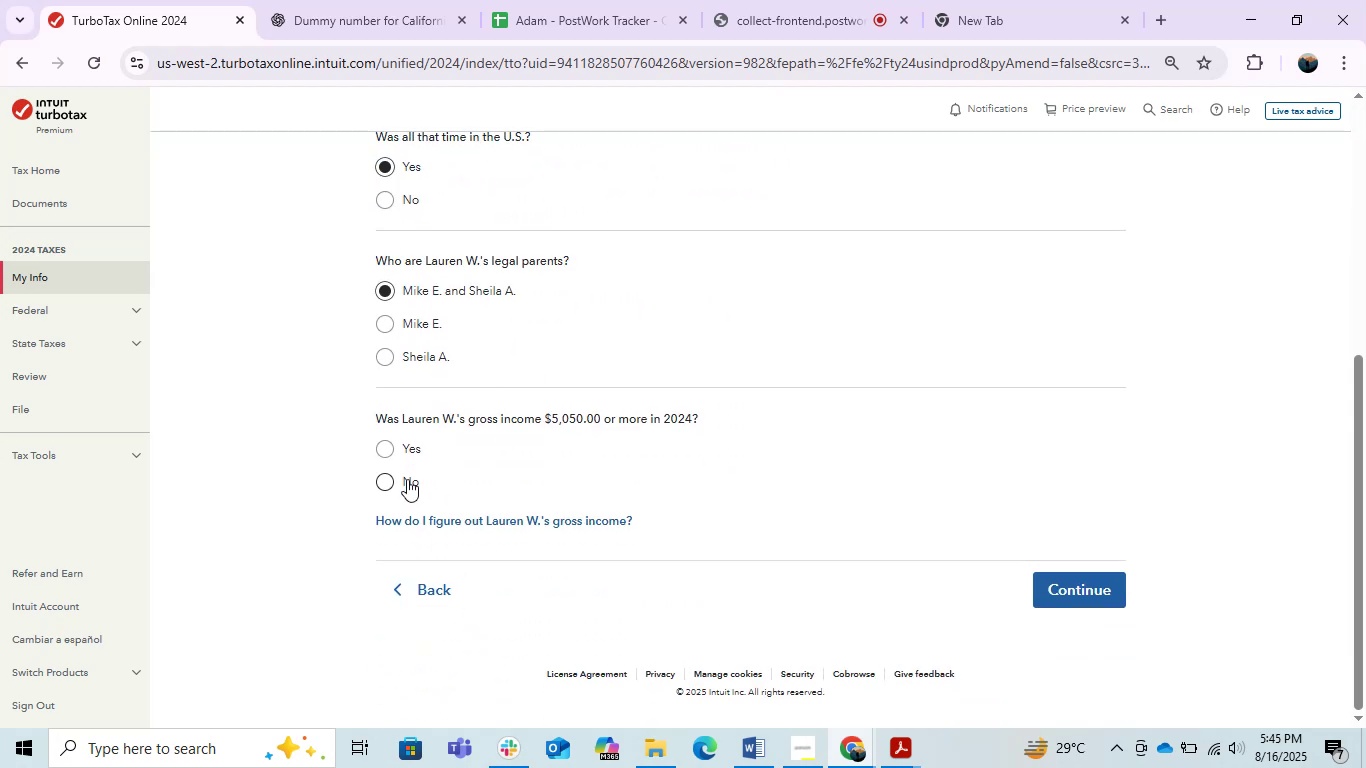 
left_click([377, 478])
 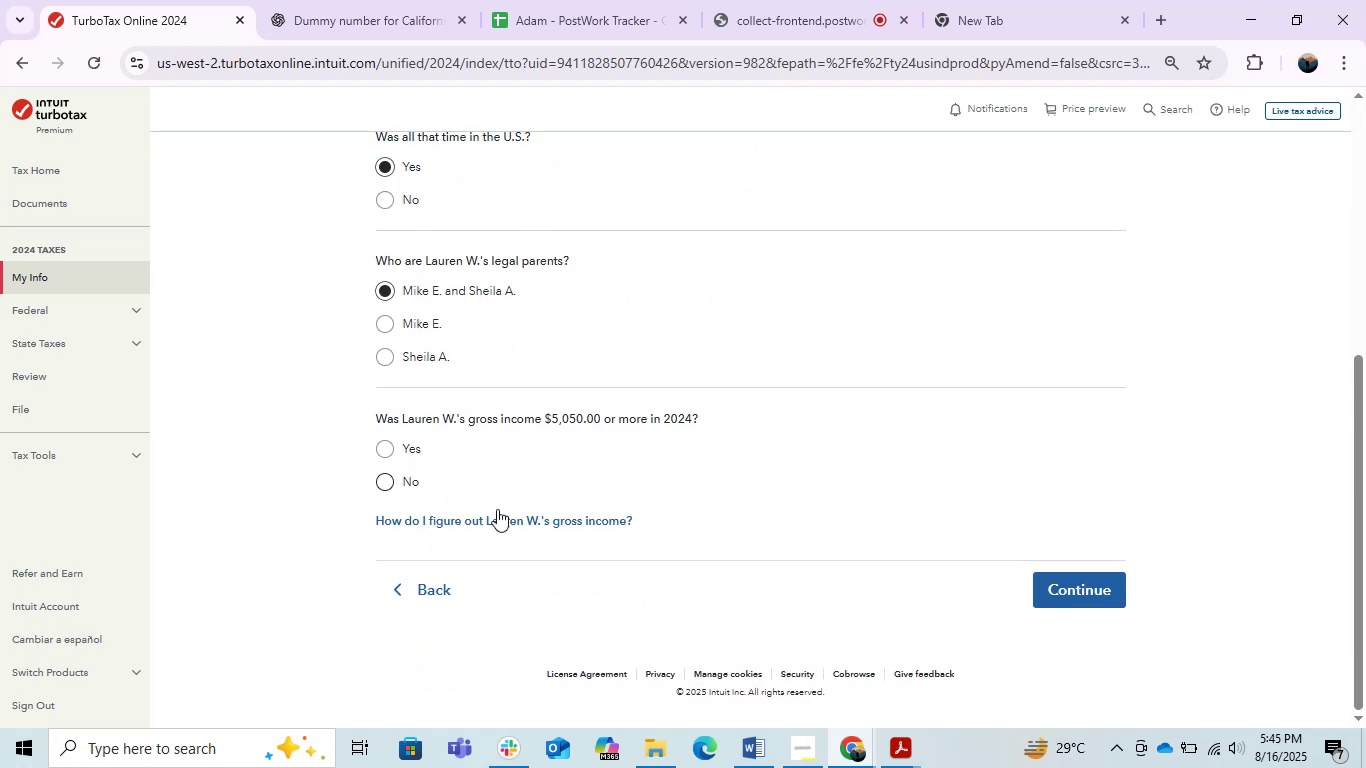 
key(Alt+AltLeft)
 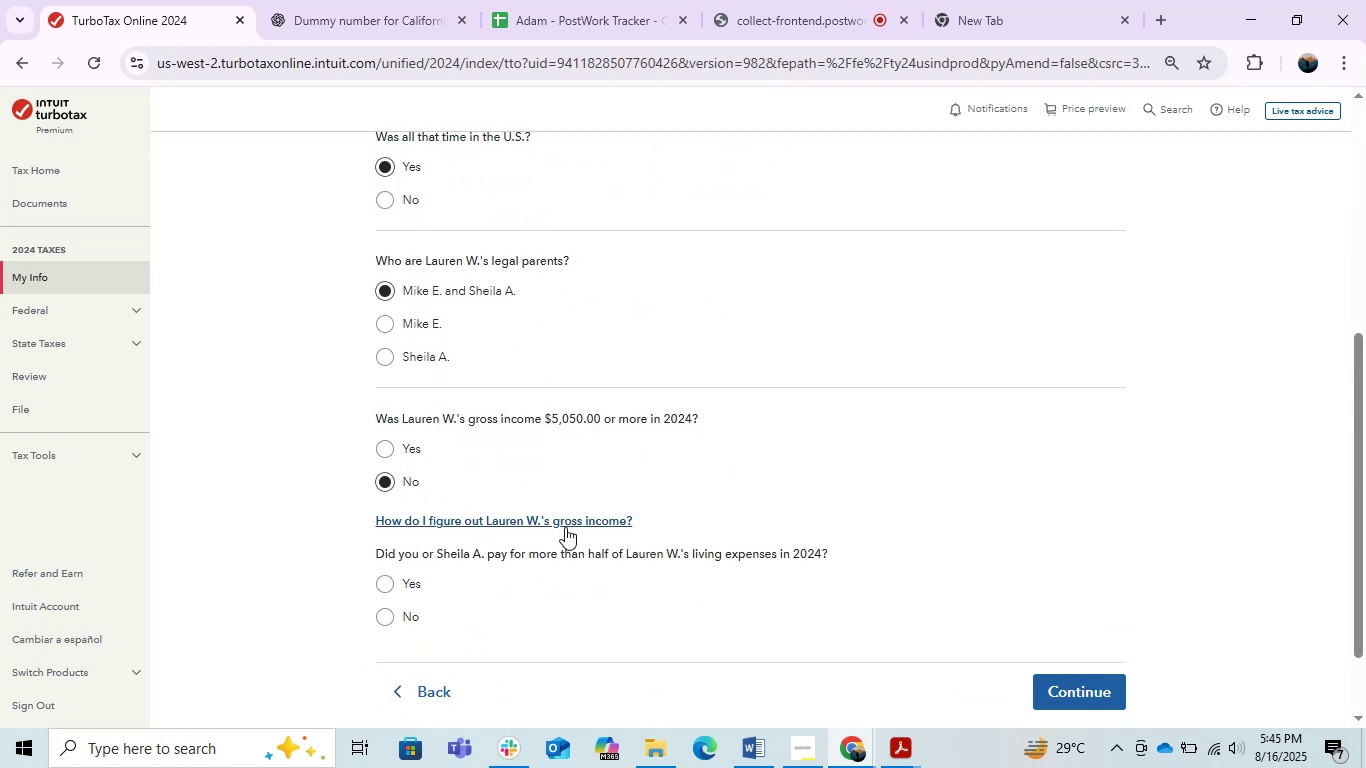 
key(Alt+Tab)
 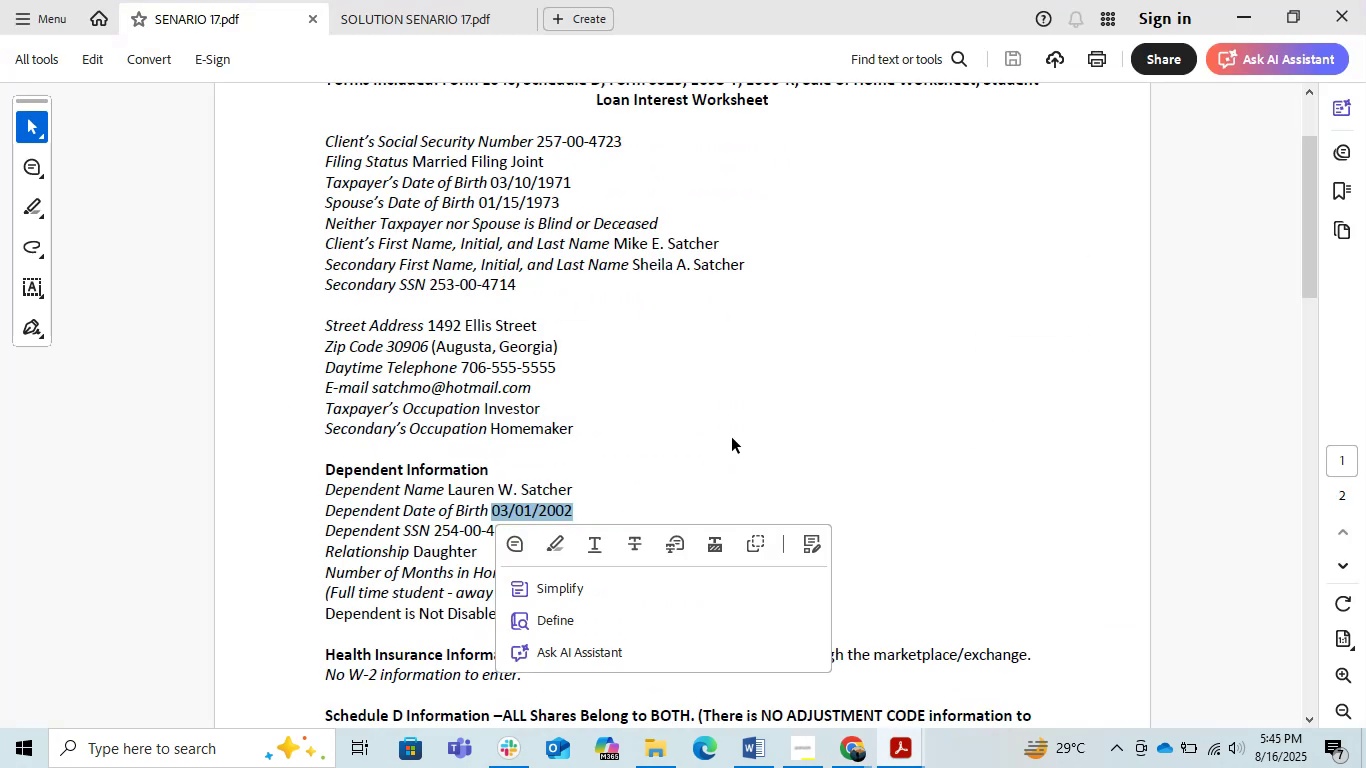 
left_click([733, 437])
 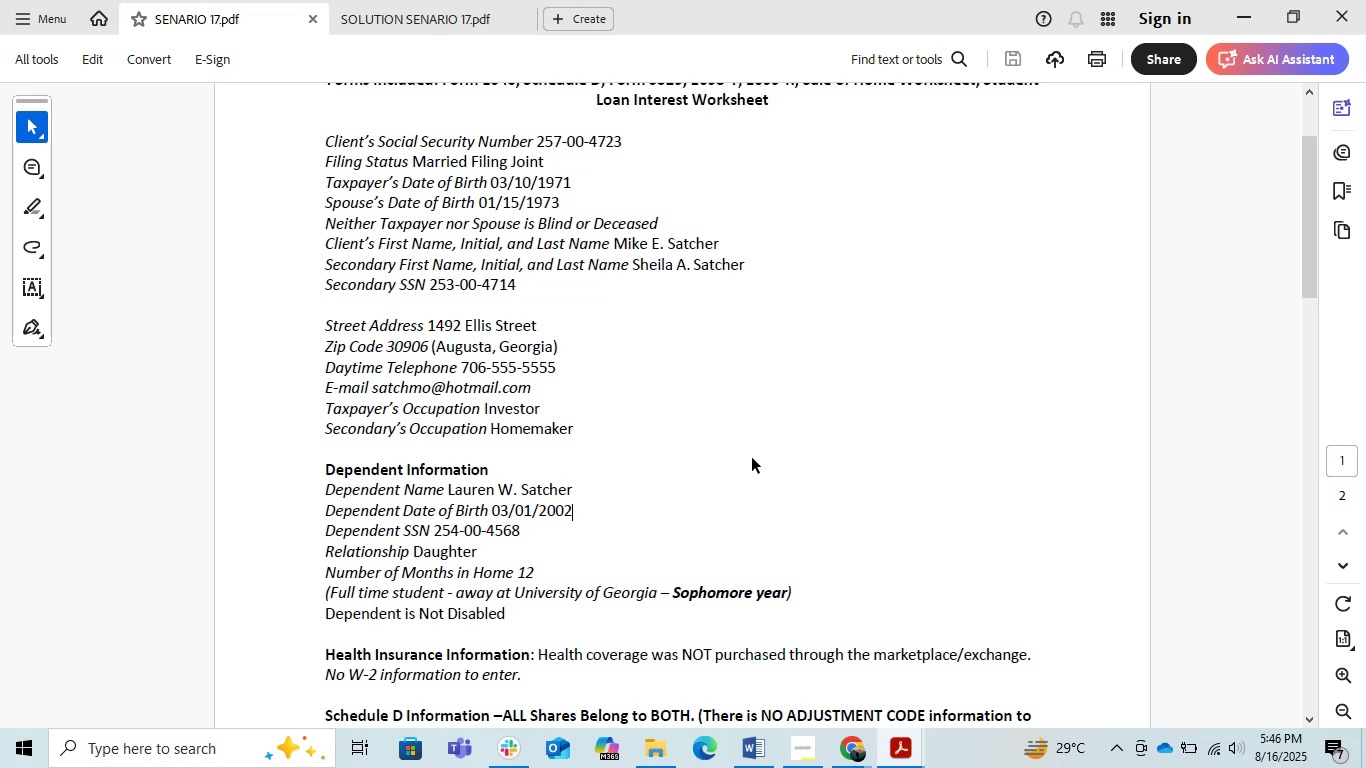 
wait(25.74)
 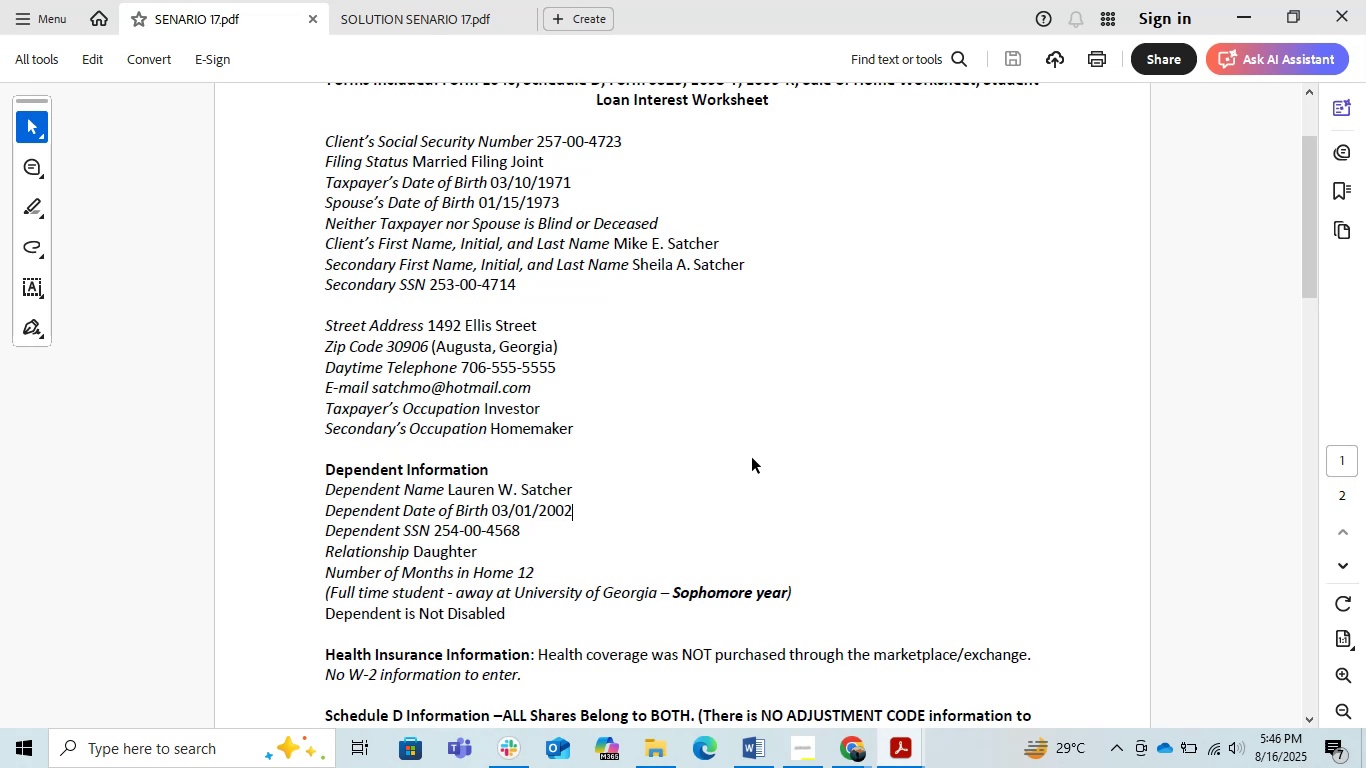 
scroll: coordinate [754, 459], scroll_direction: down, amount: 1.0
 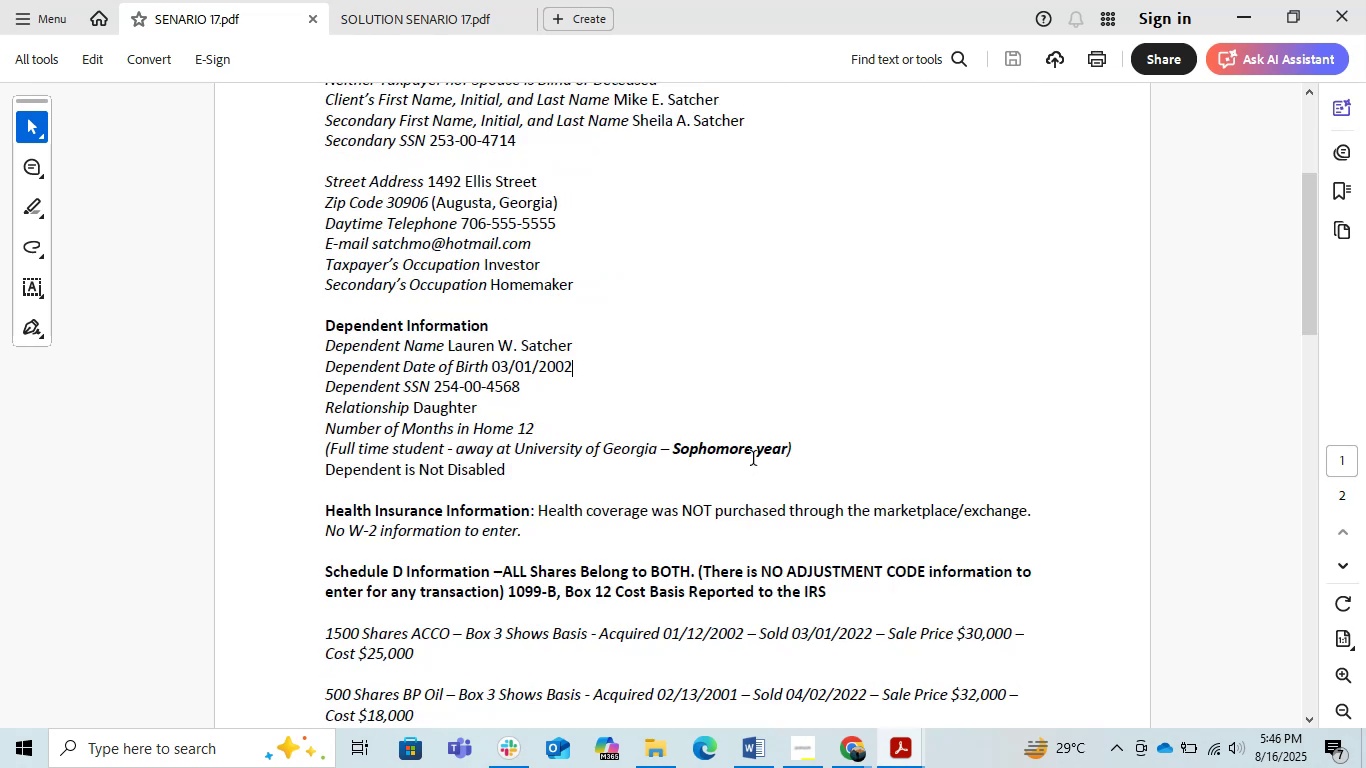 
wait(6.56)
 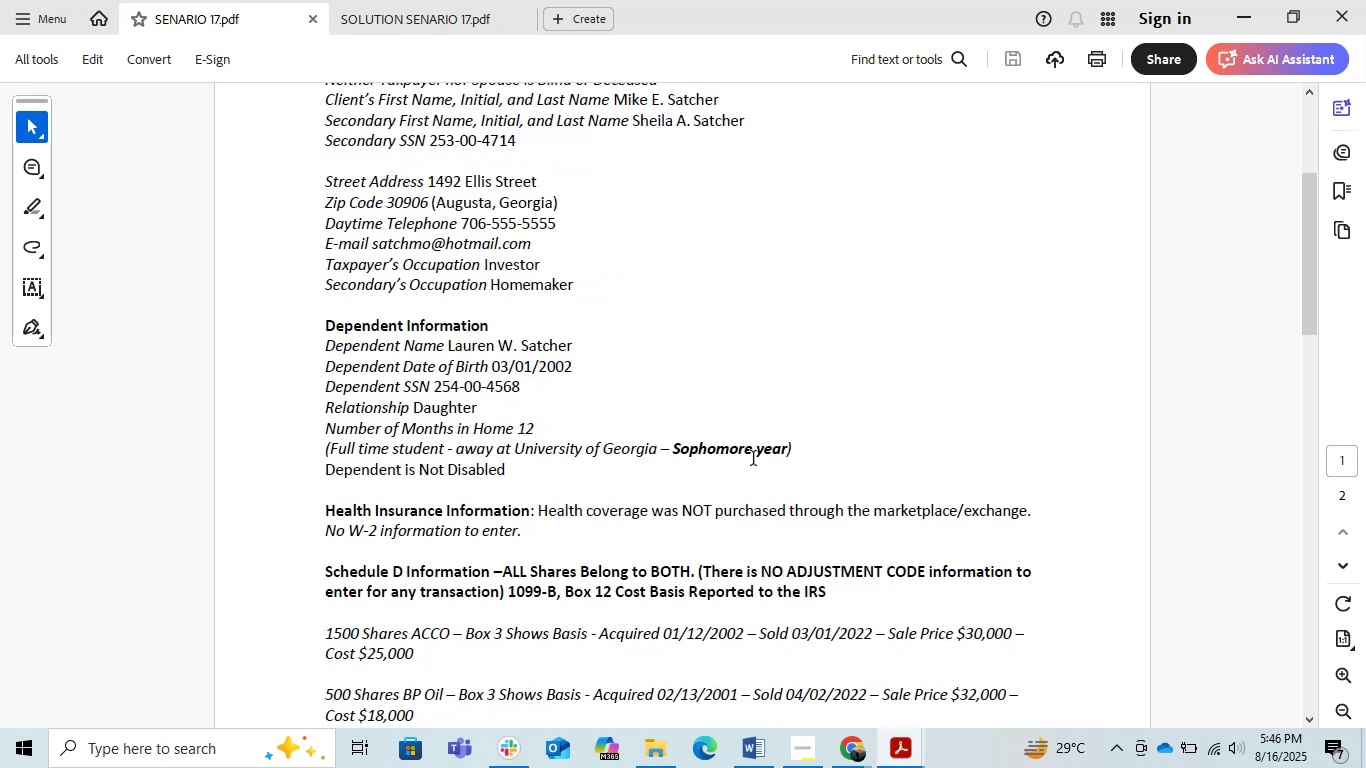 
key(Alt+AltLeft)
 